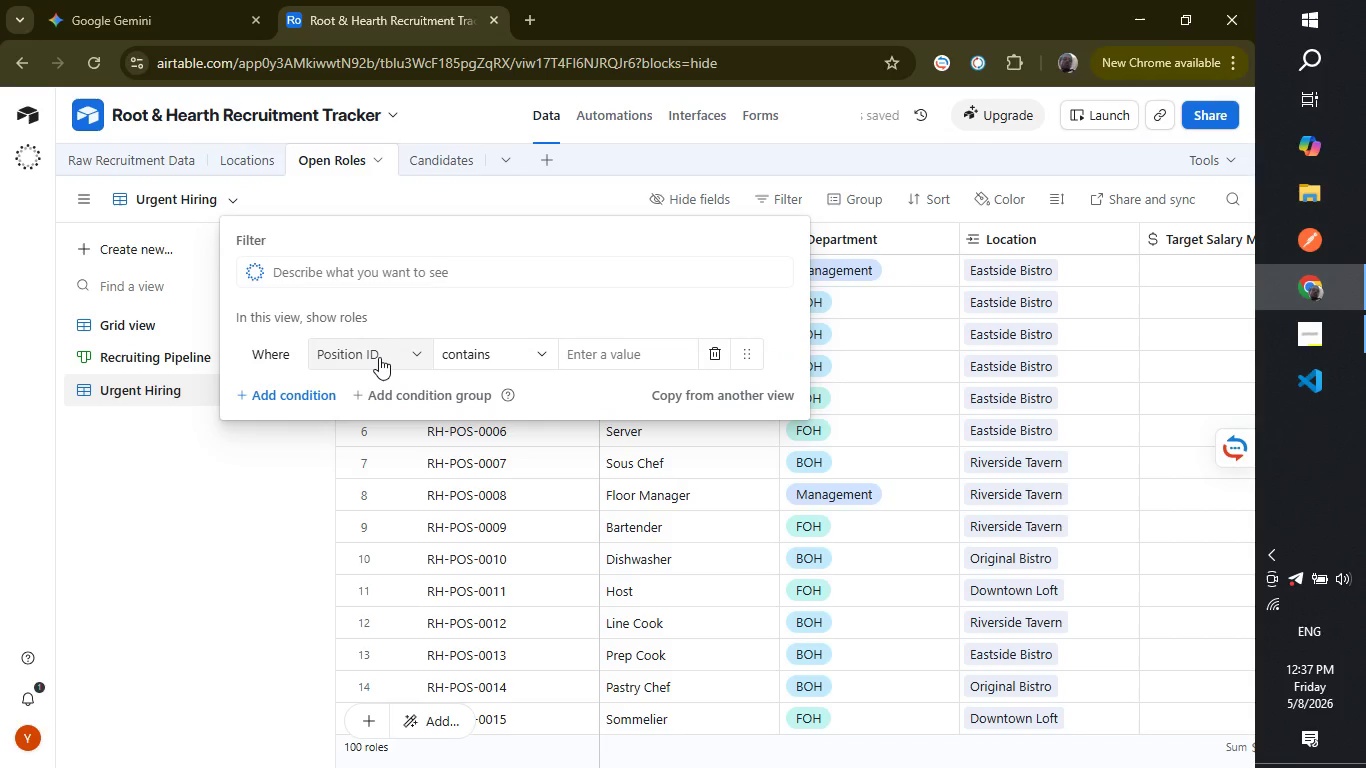 
left_click([379, 357])
 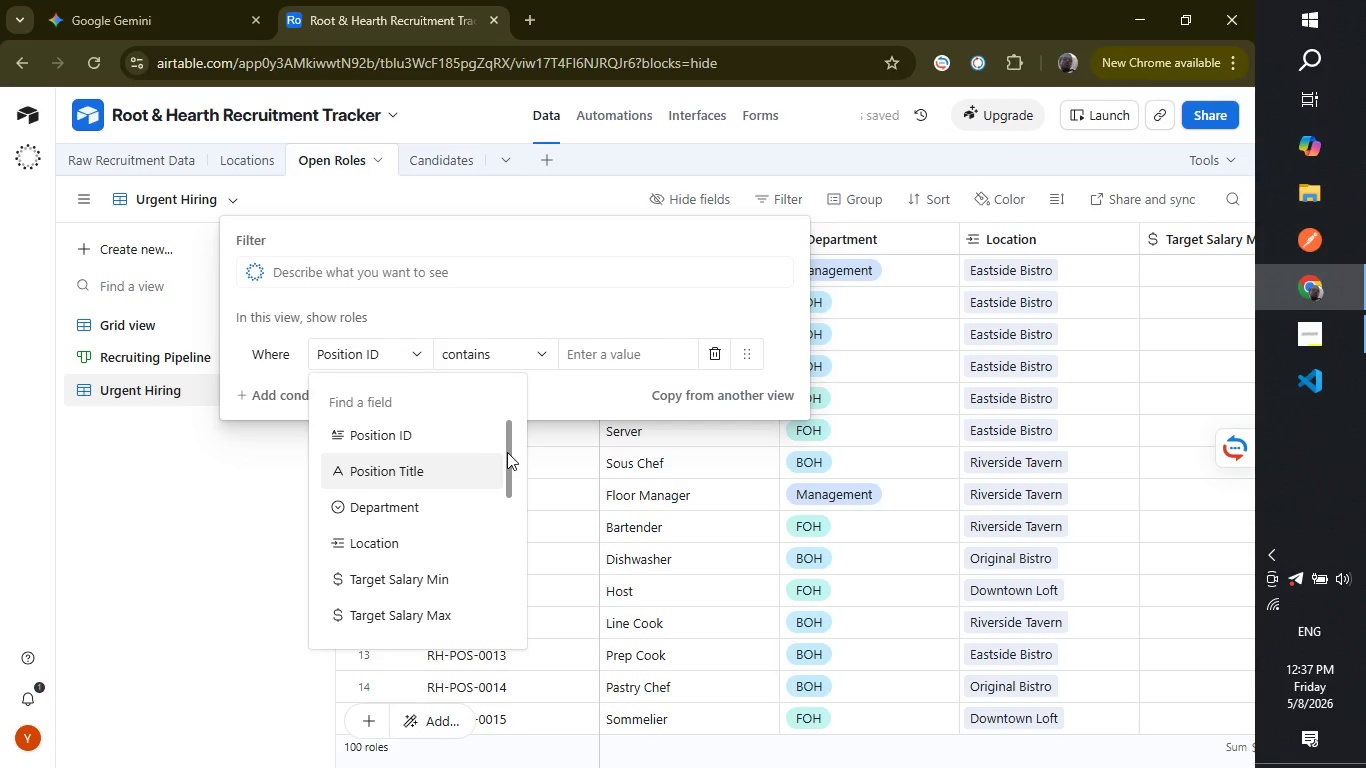 
left_click_drag(start_coordinate=[508, 452], to_coordinate=[495, 514])
 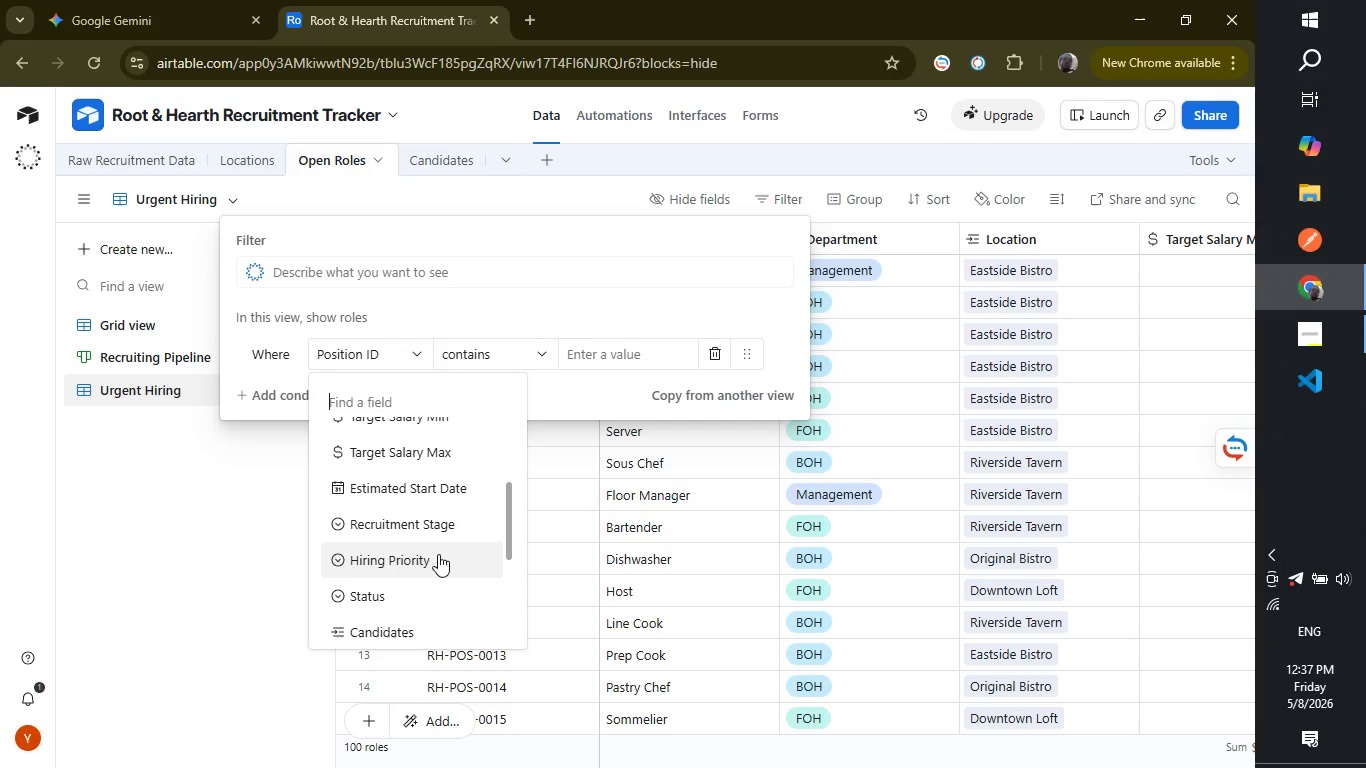 
left_click([438, 554])
 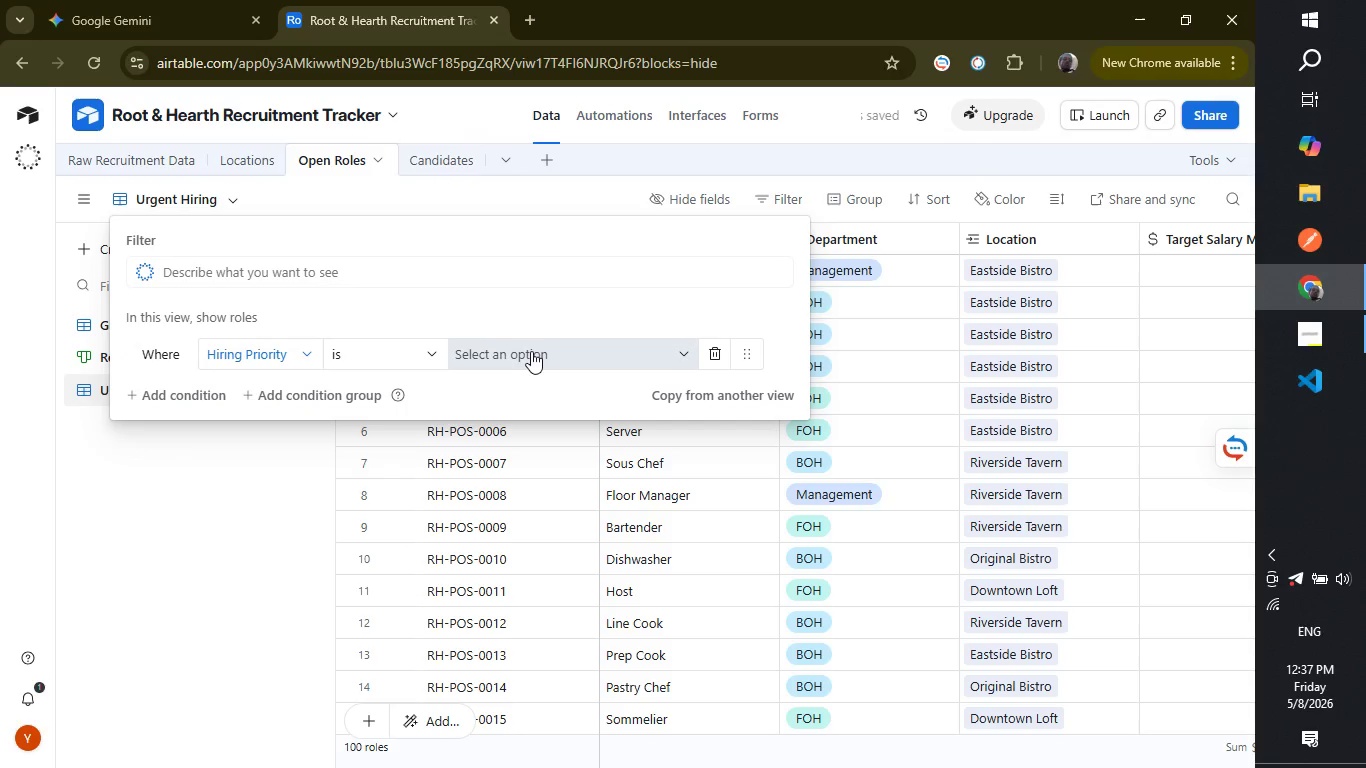 
left_click([531, 352])
 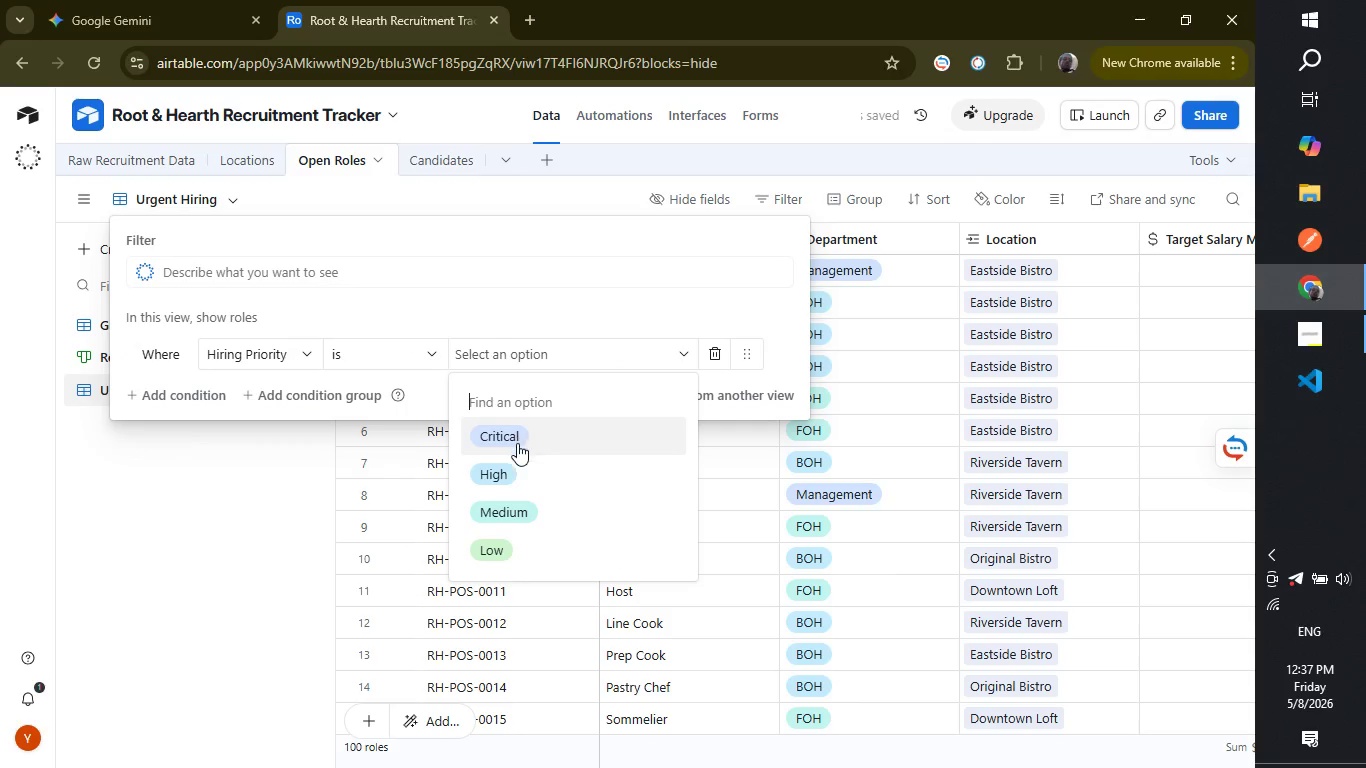 
left_click([517, 454])
 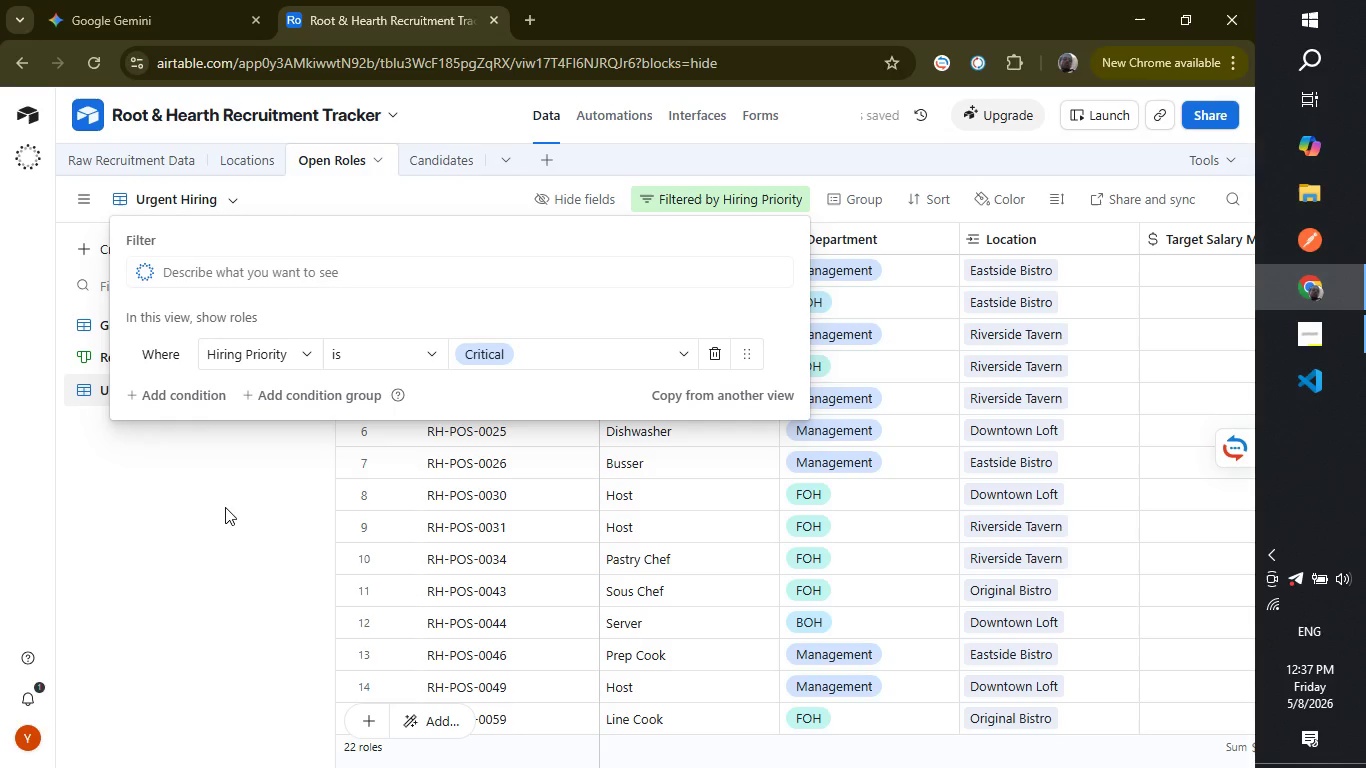 
wait(6.98)
 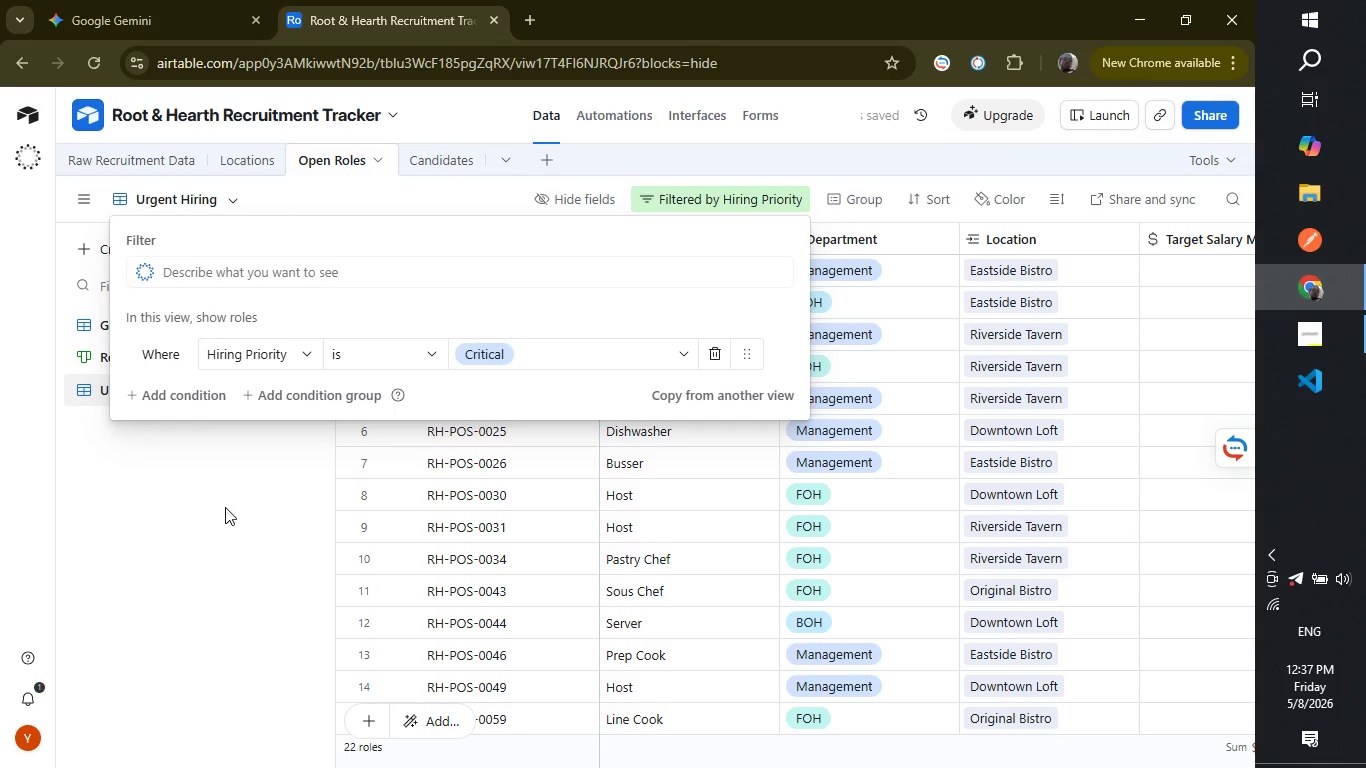 
left_click([146, 394])
 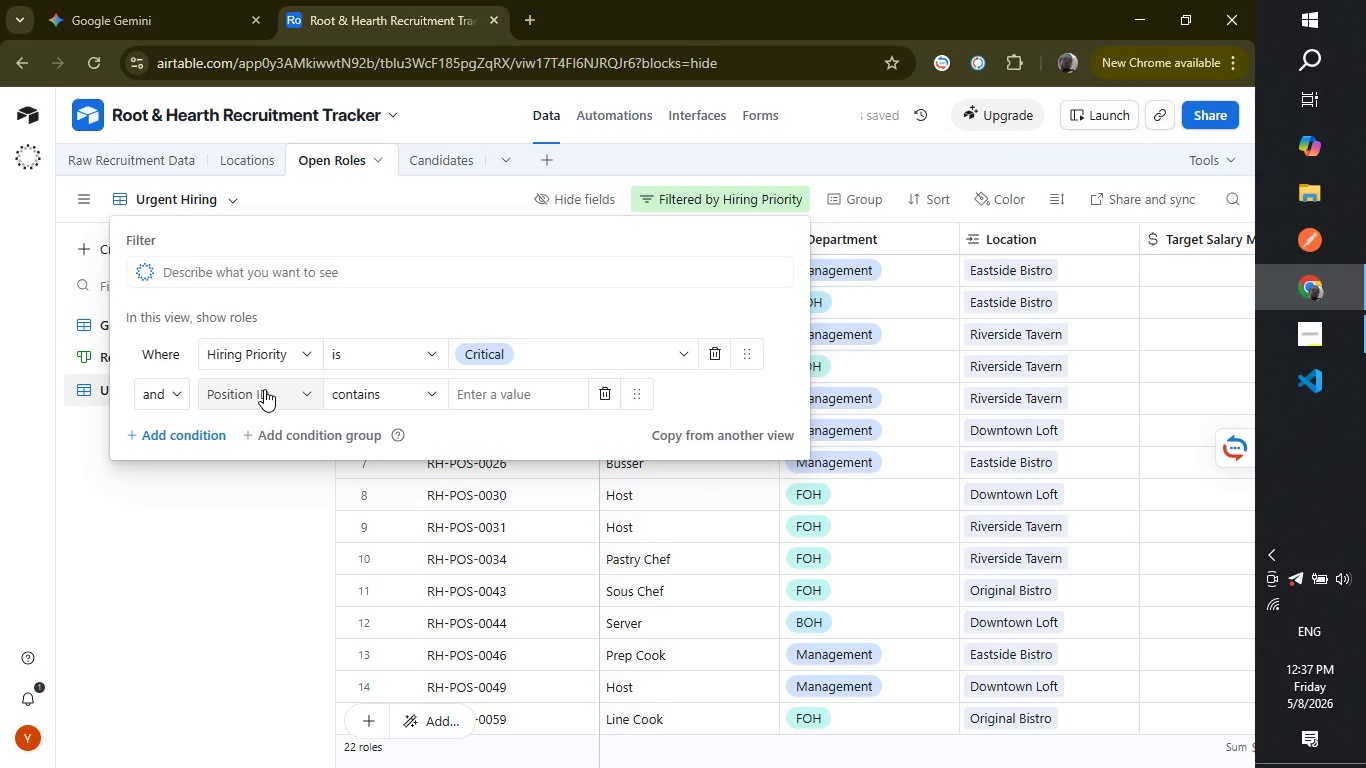 
left_click([282, 383])
 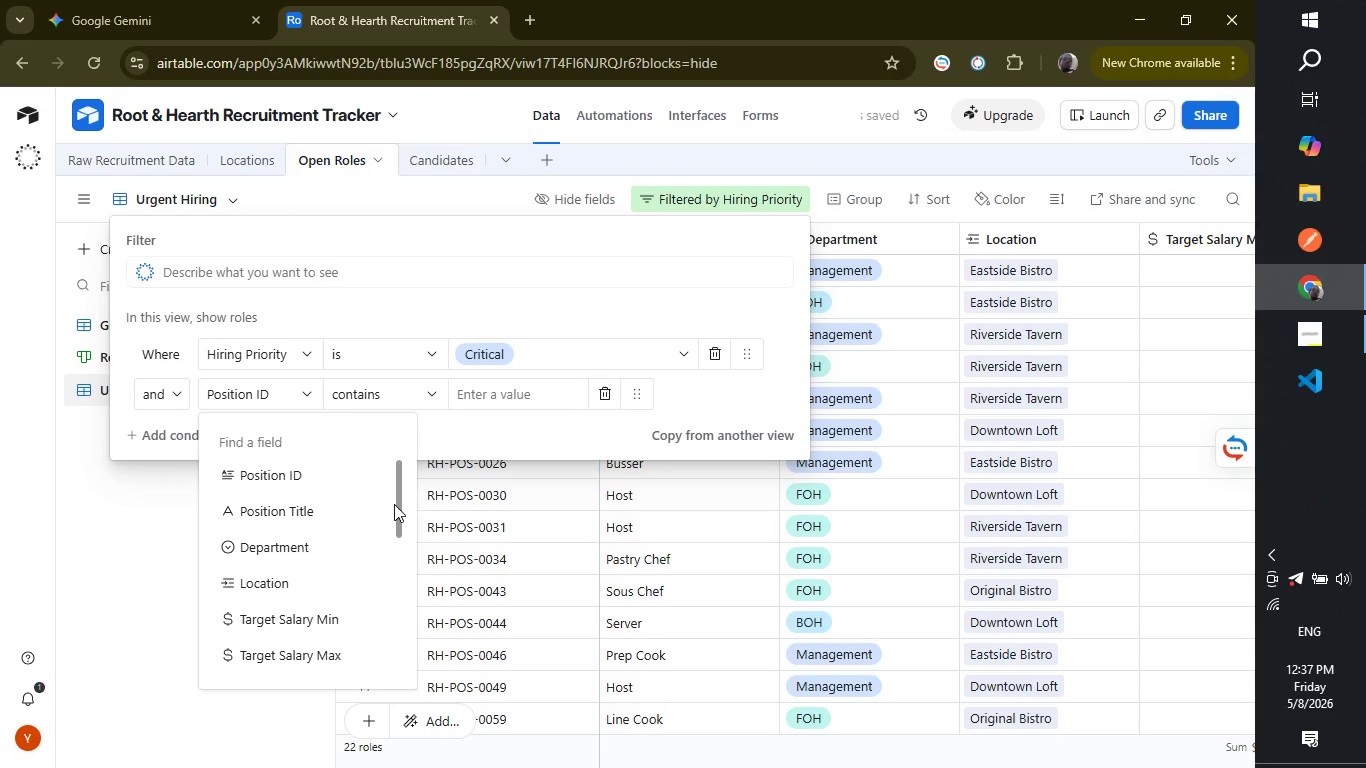 
left_click_drag(start_coordinate=[397, 503], to_coordinate=[399, 564])
 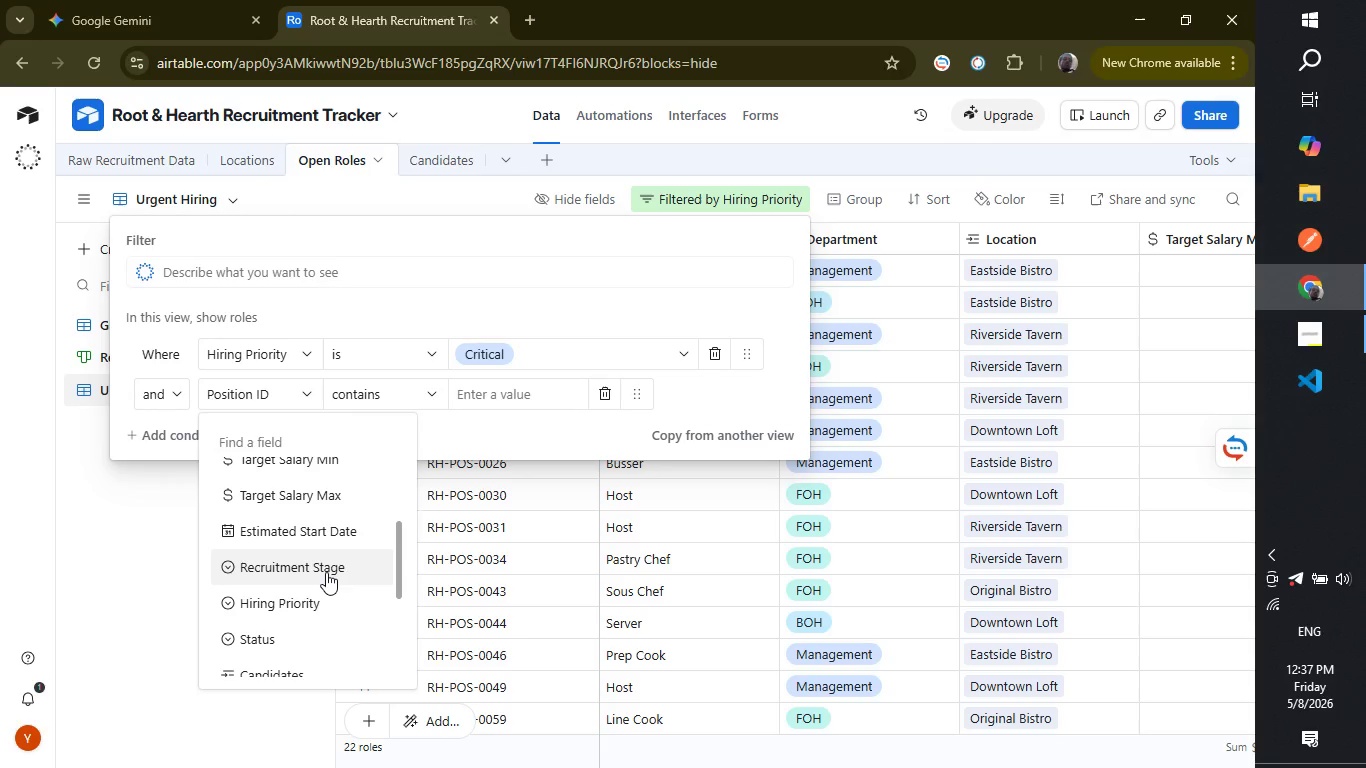 
left_click([326, 572])
 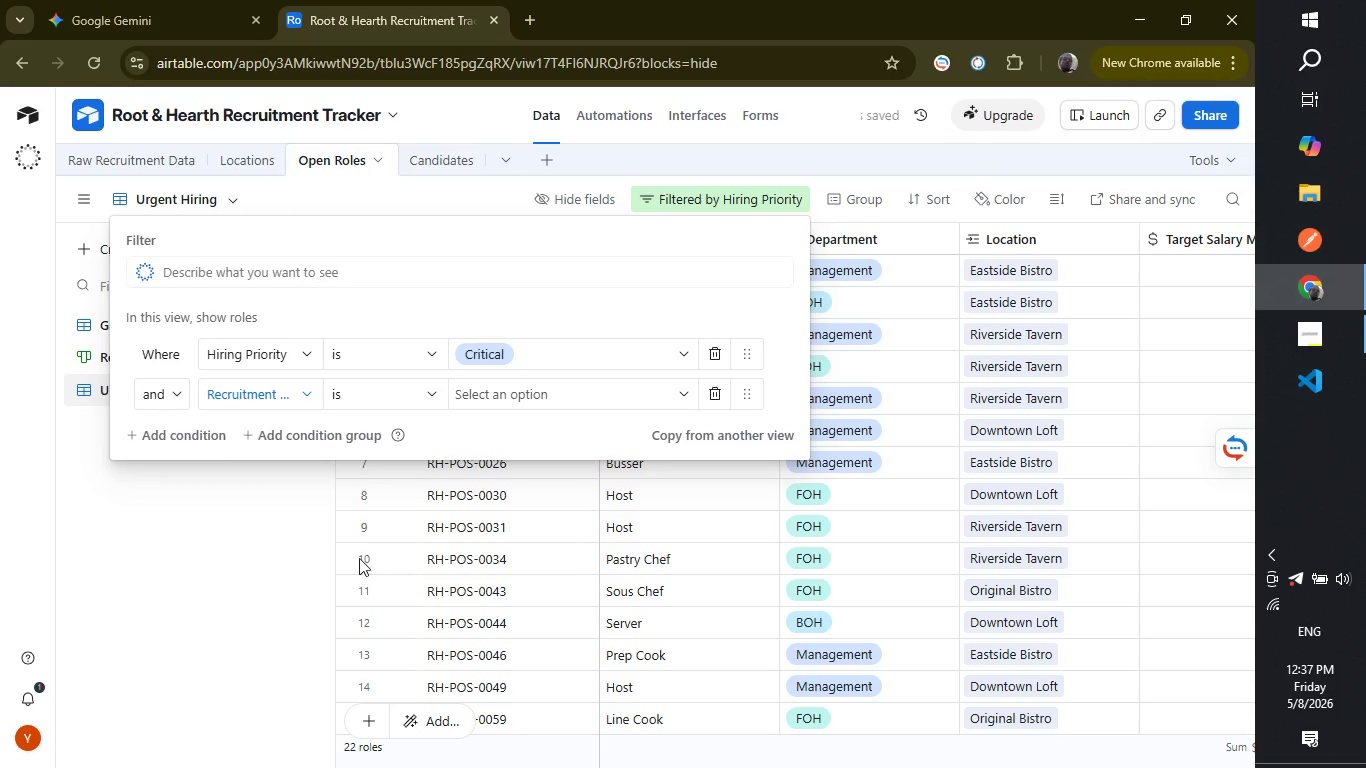 
left_click([419, 396])
 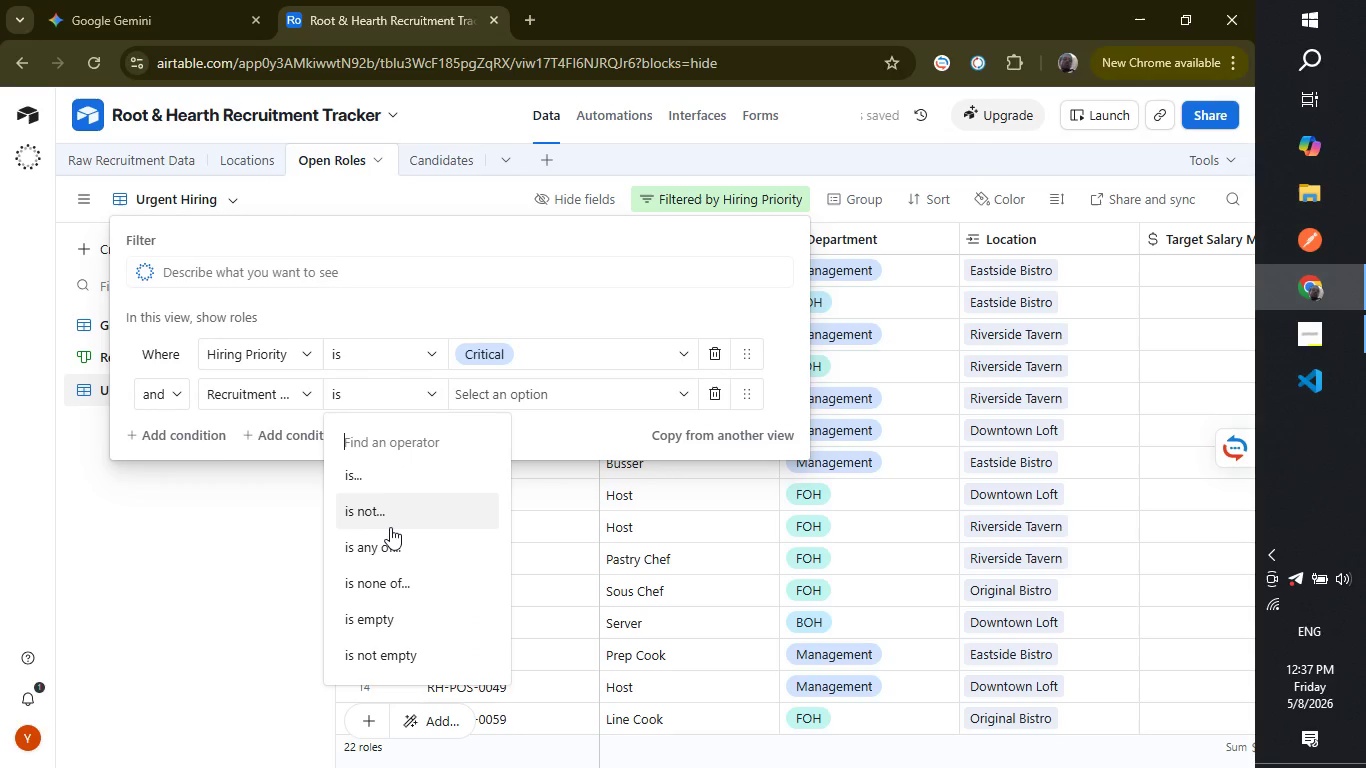 
left_click([390, 527])
 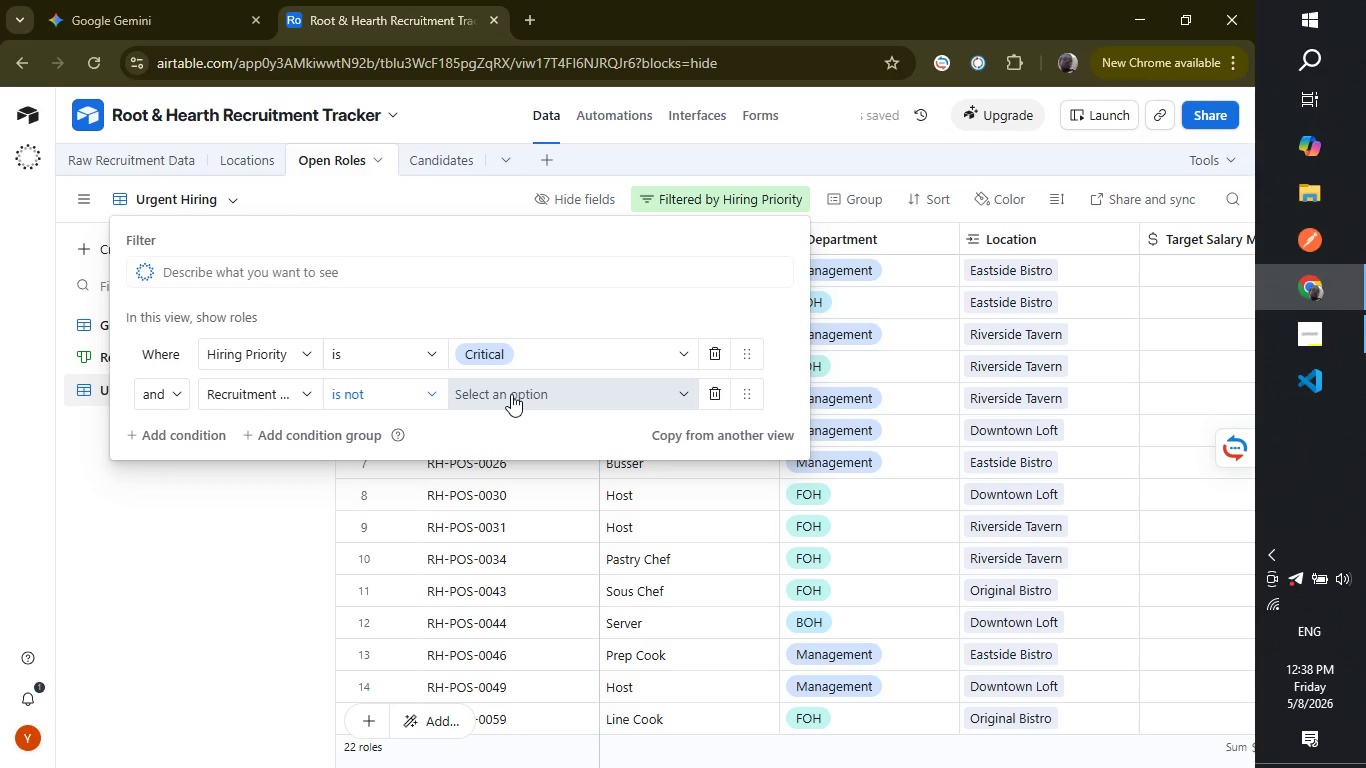 
left_click([511, 394])
 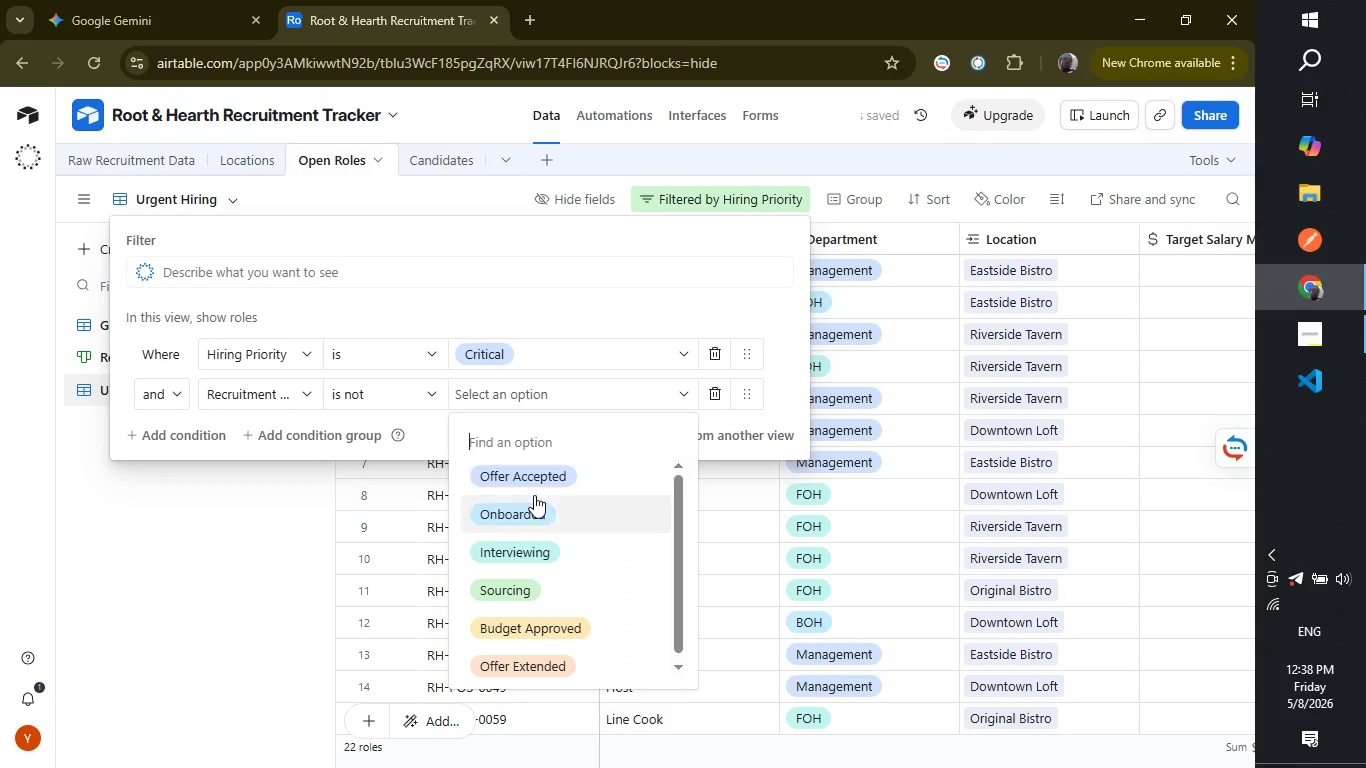 
left_click([534, 513])
 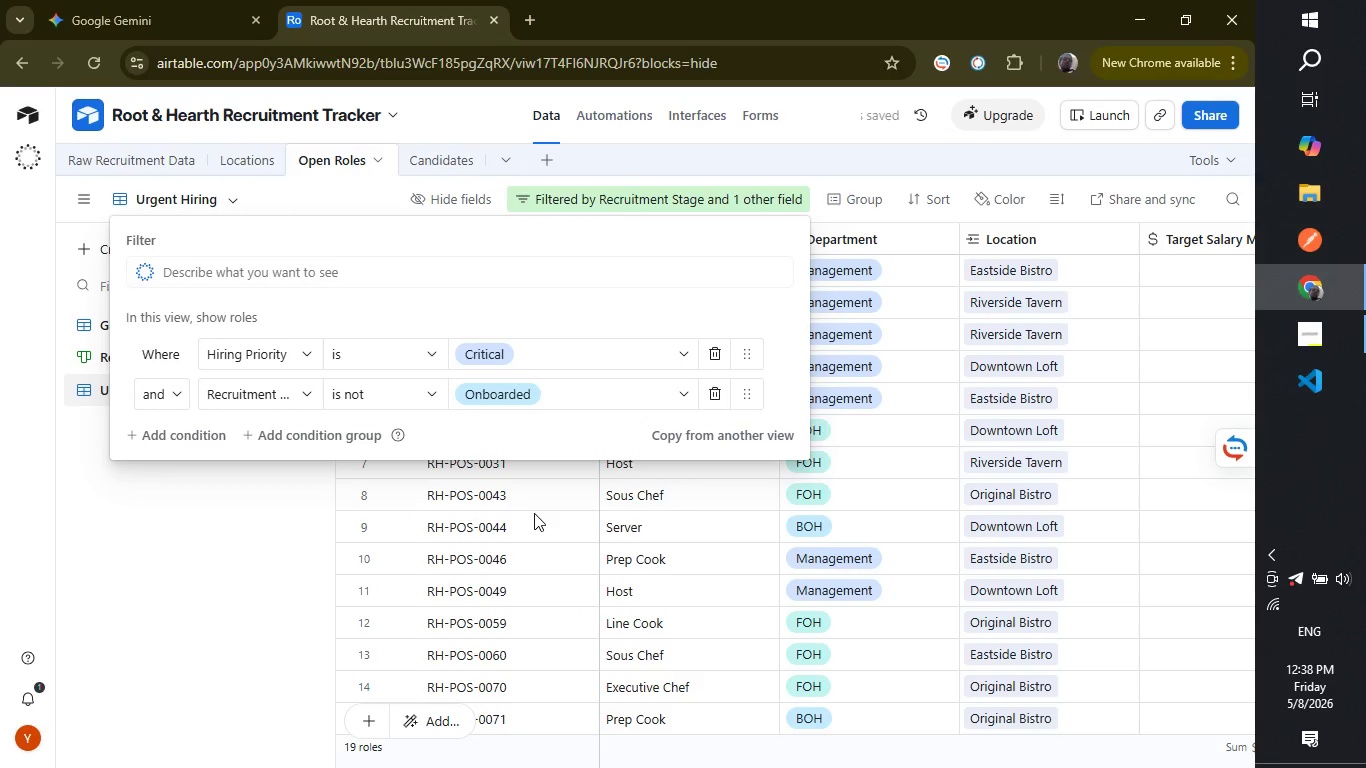 
wait(7.2)
 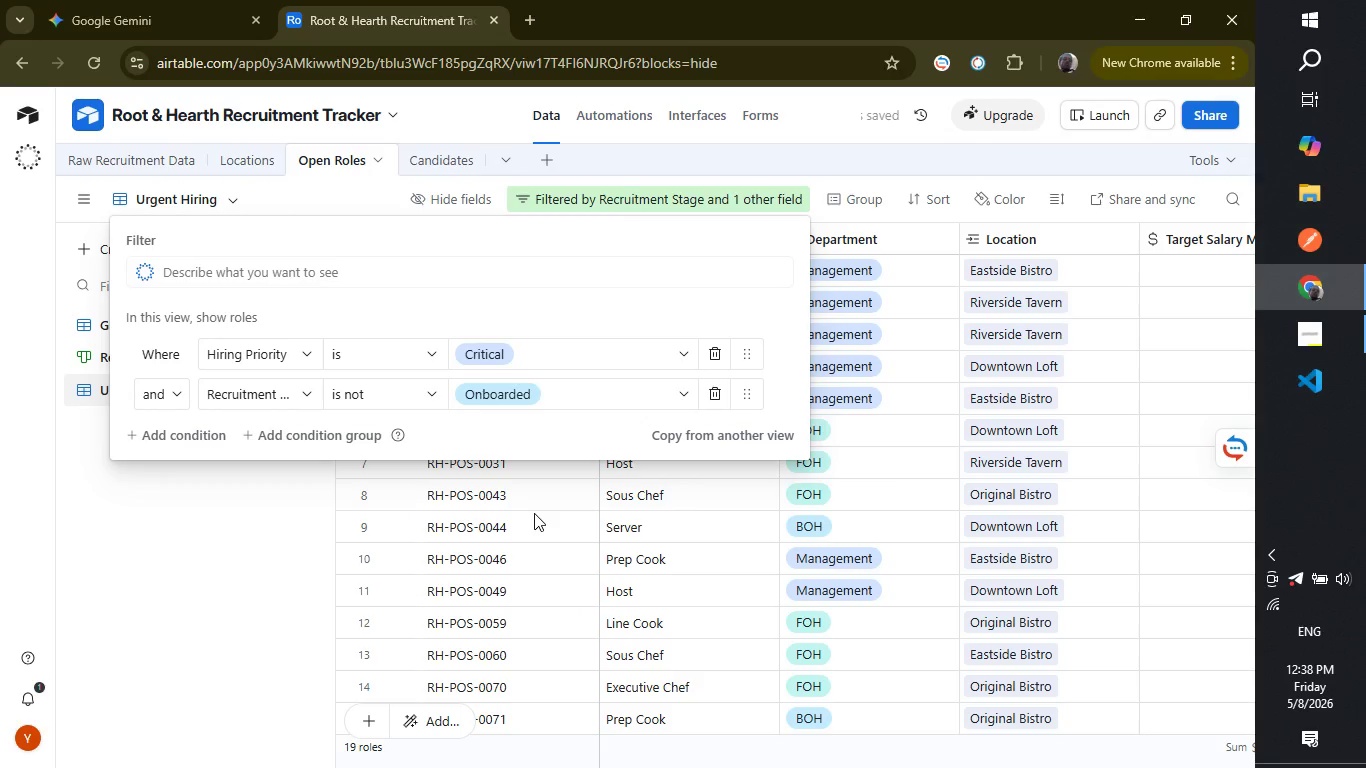 
left_click([294, 525])
 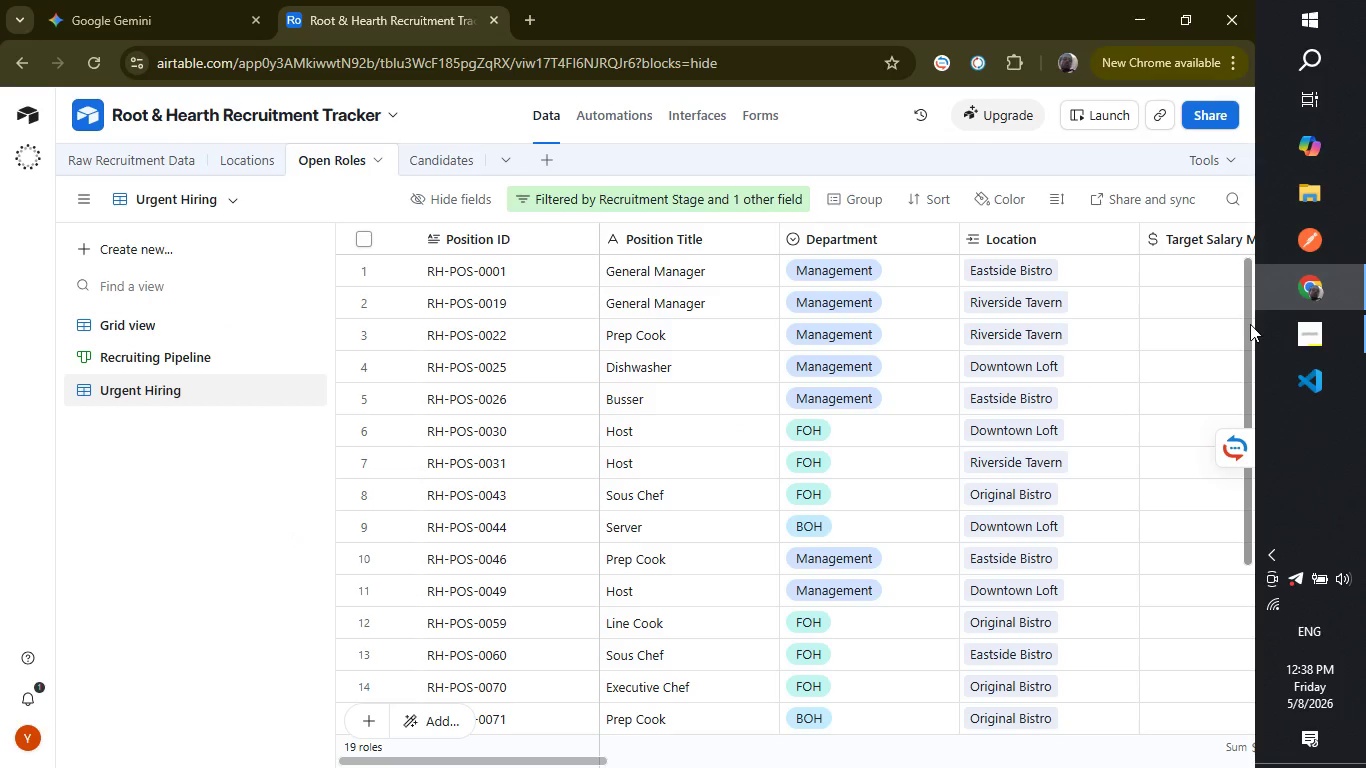 
left_click_drag(start_coordinate=[1250, 324], to_coordinate=[1253, 224])
 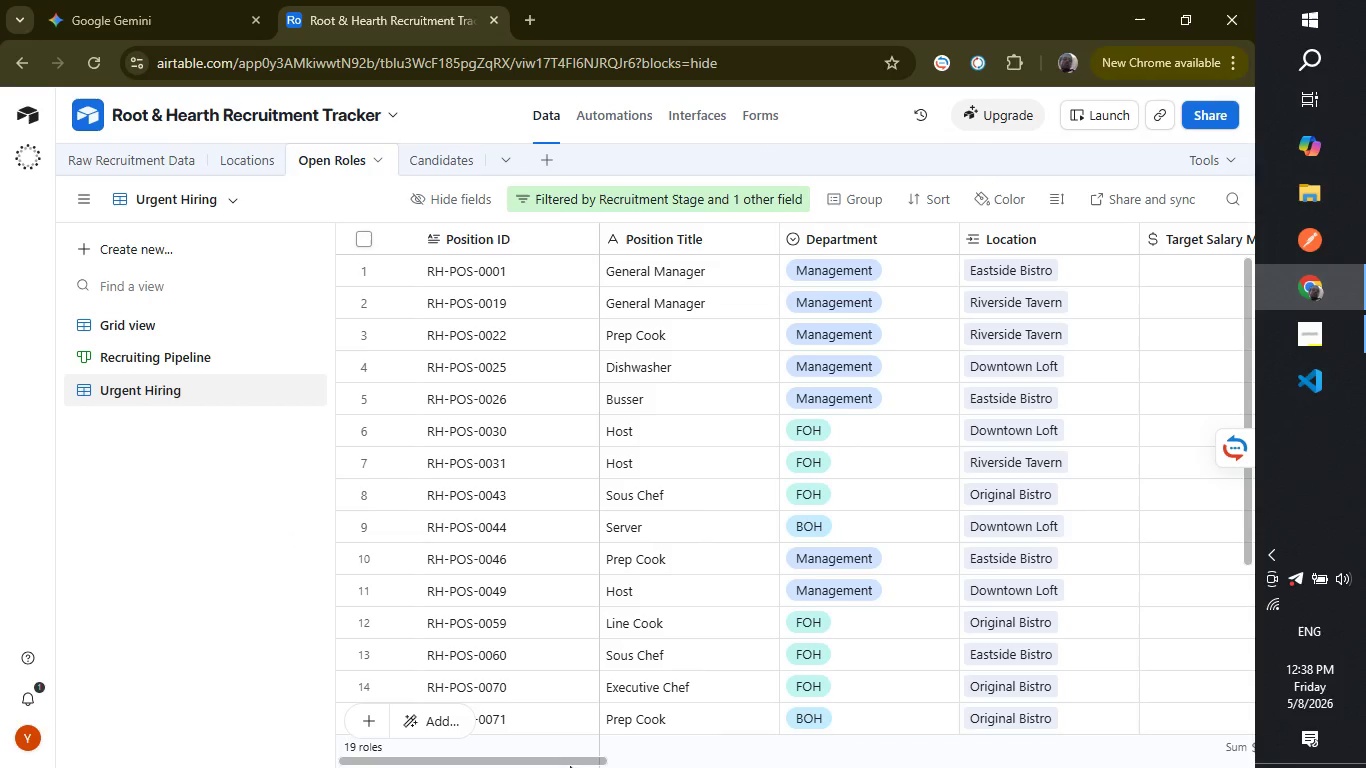 
left_click_drag(start_coordinate=[570, 764], to_coordinate=[333, 765])
 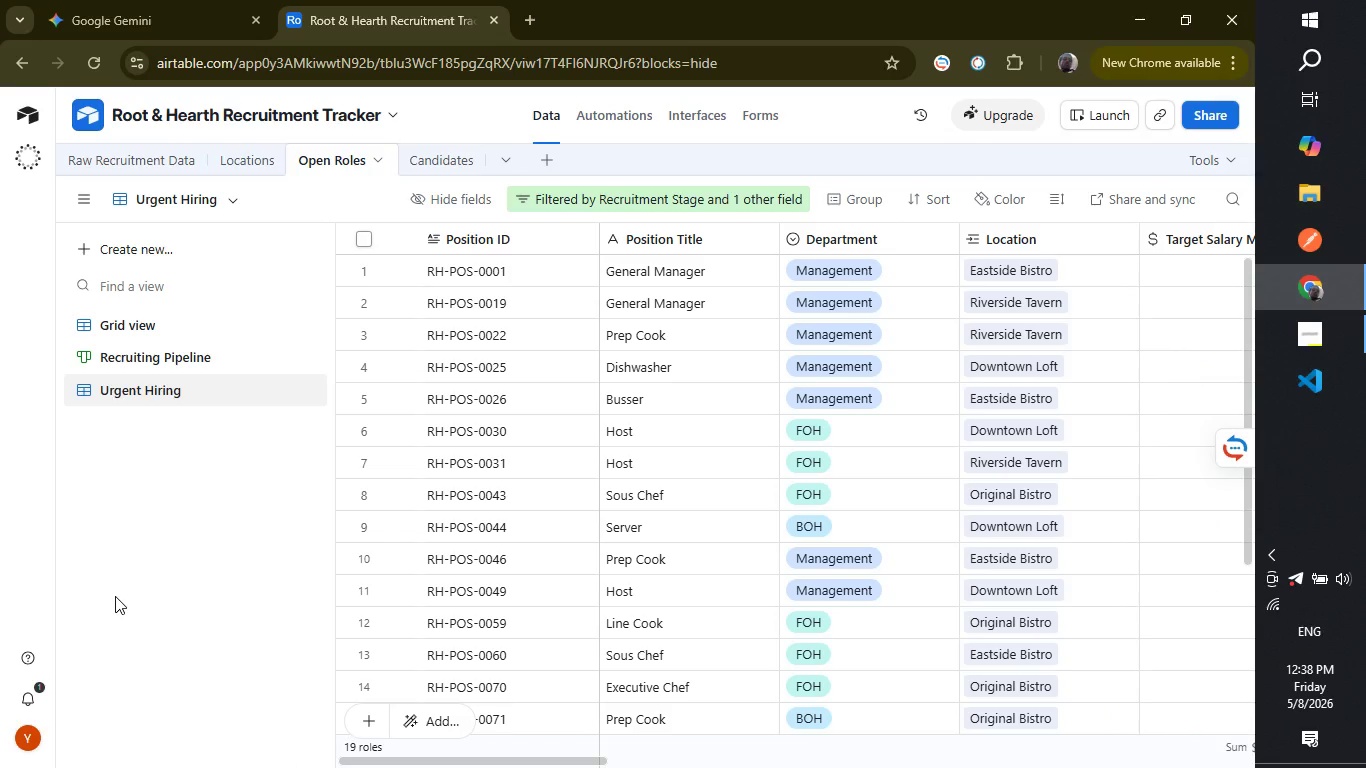 
left_click([115, 596])
 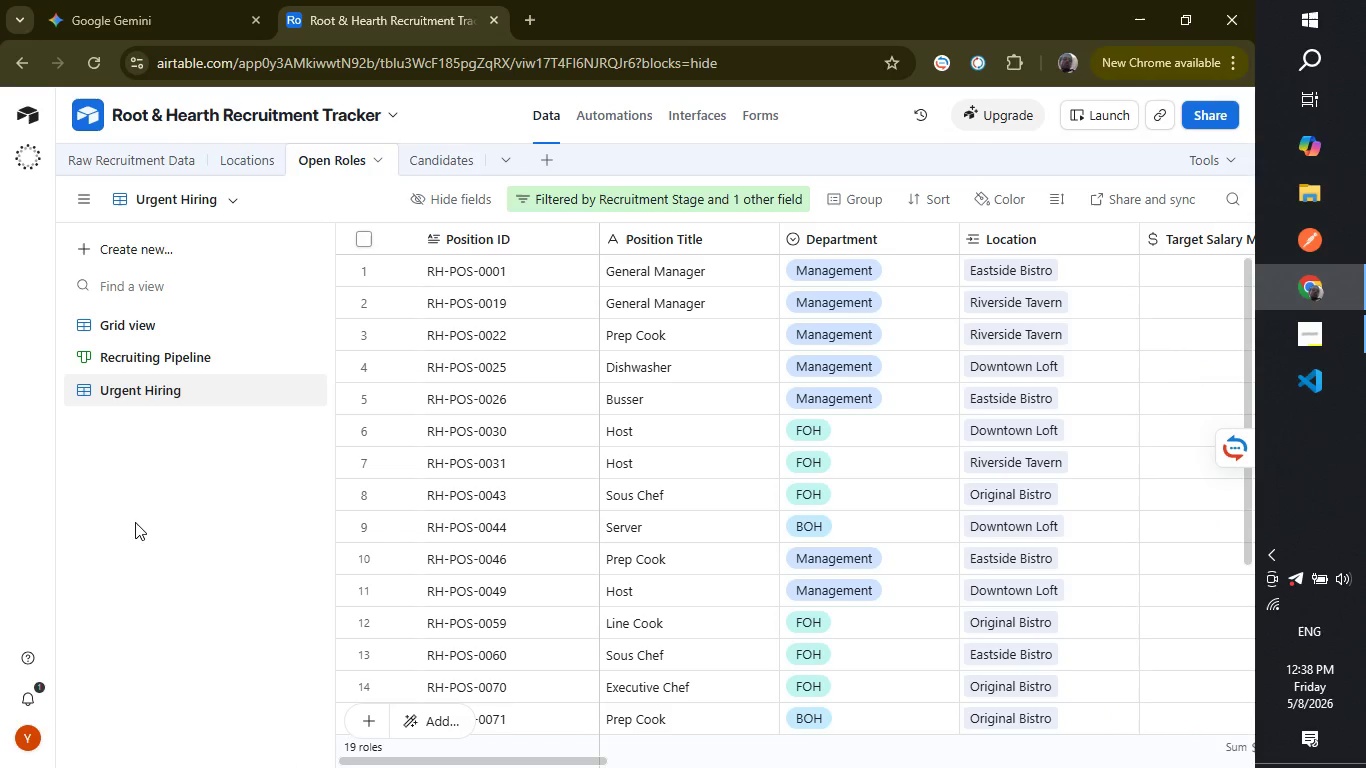 
left_click([135, 515])
 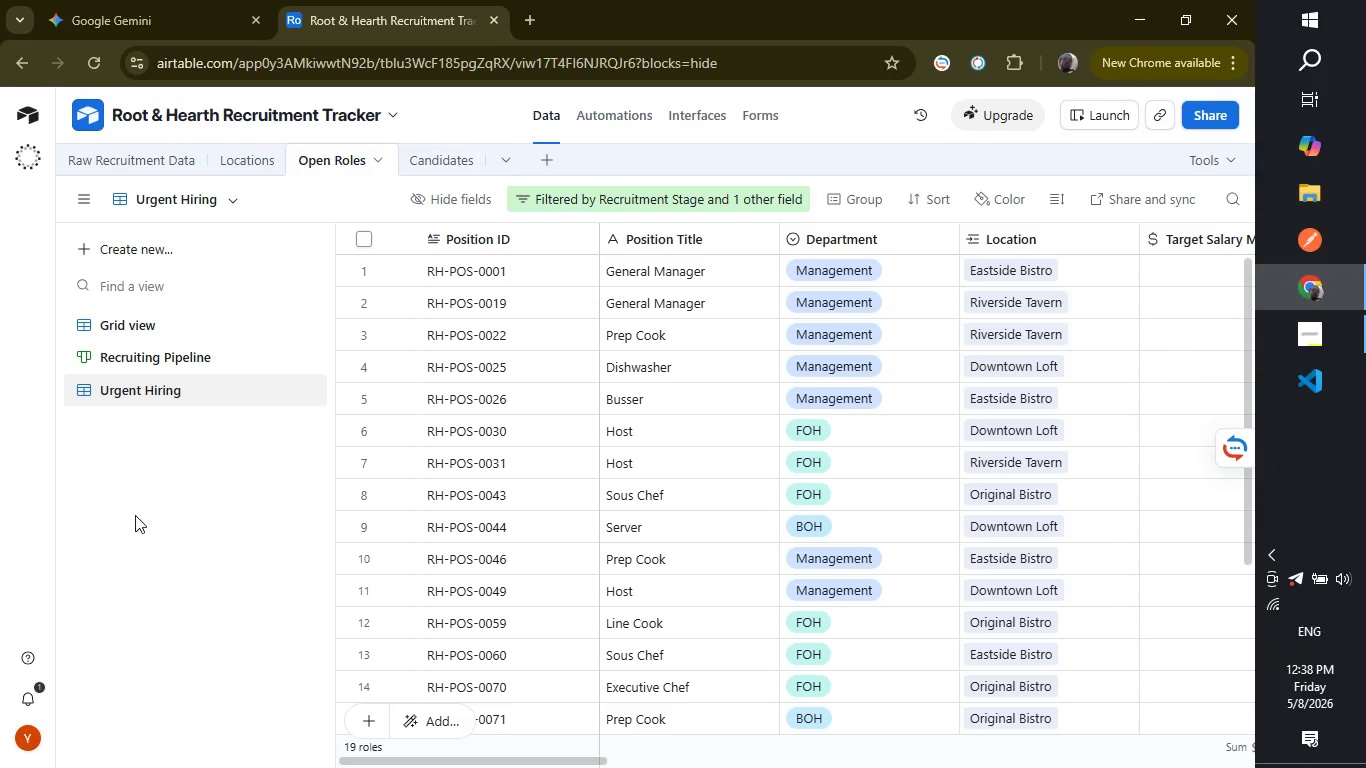 
wait(32.53)
 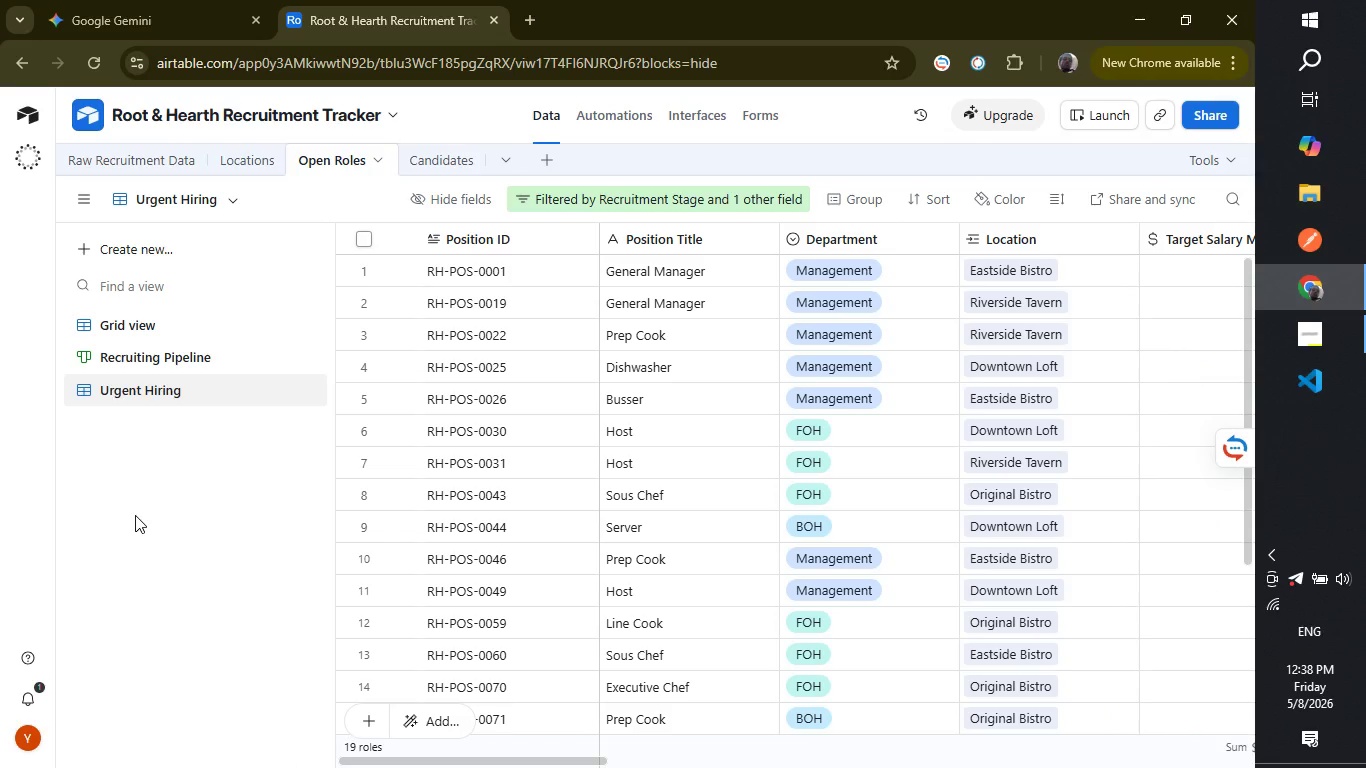 
left_click([189, 251])
 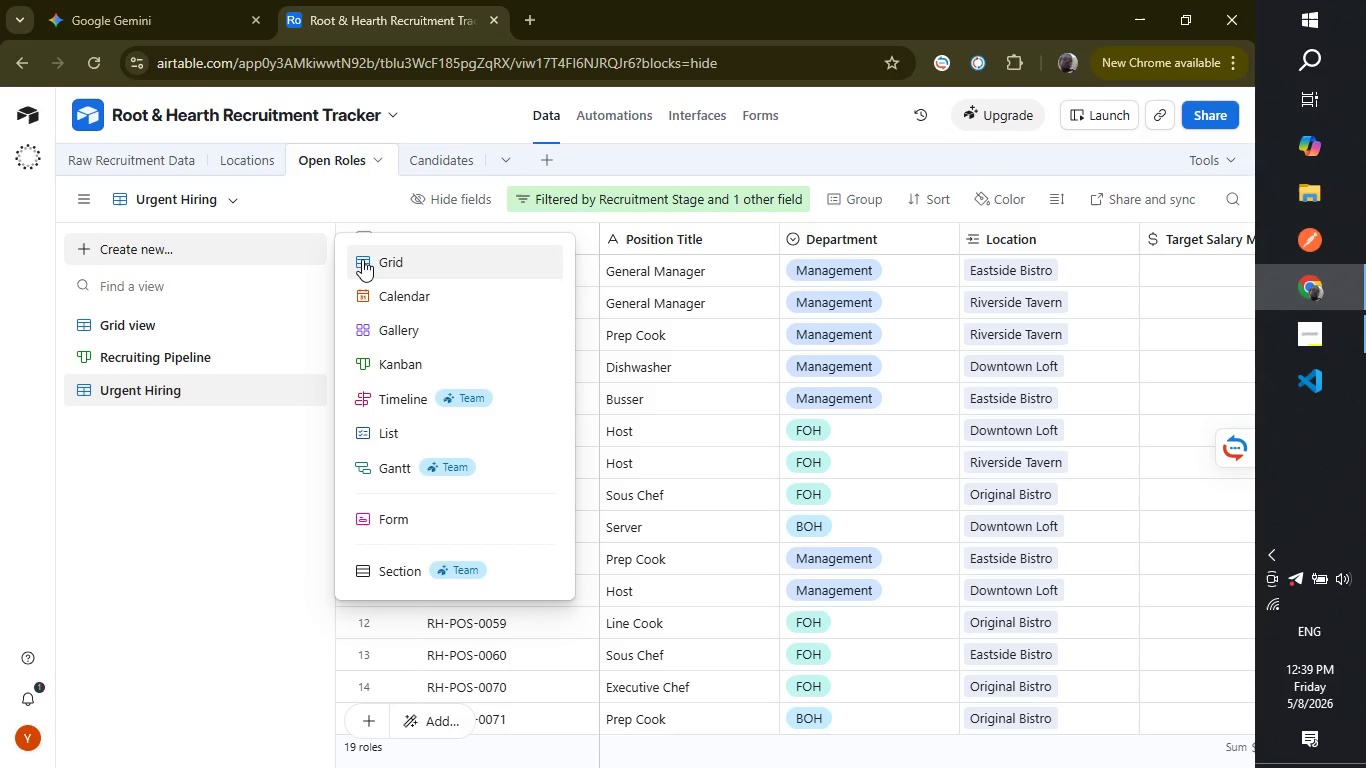 
left_click([364, 259])
 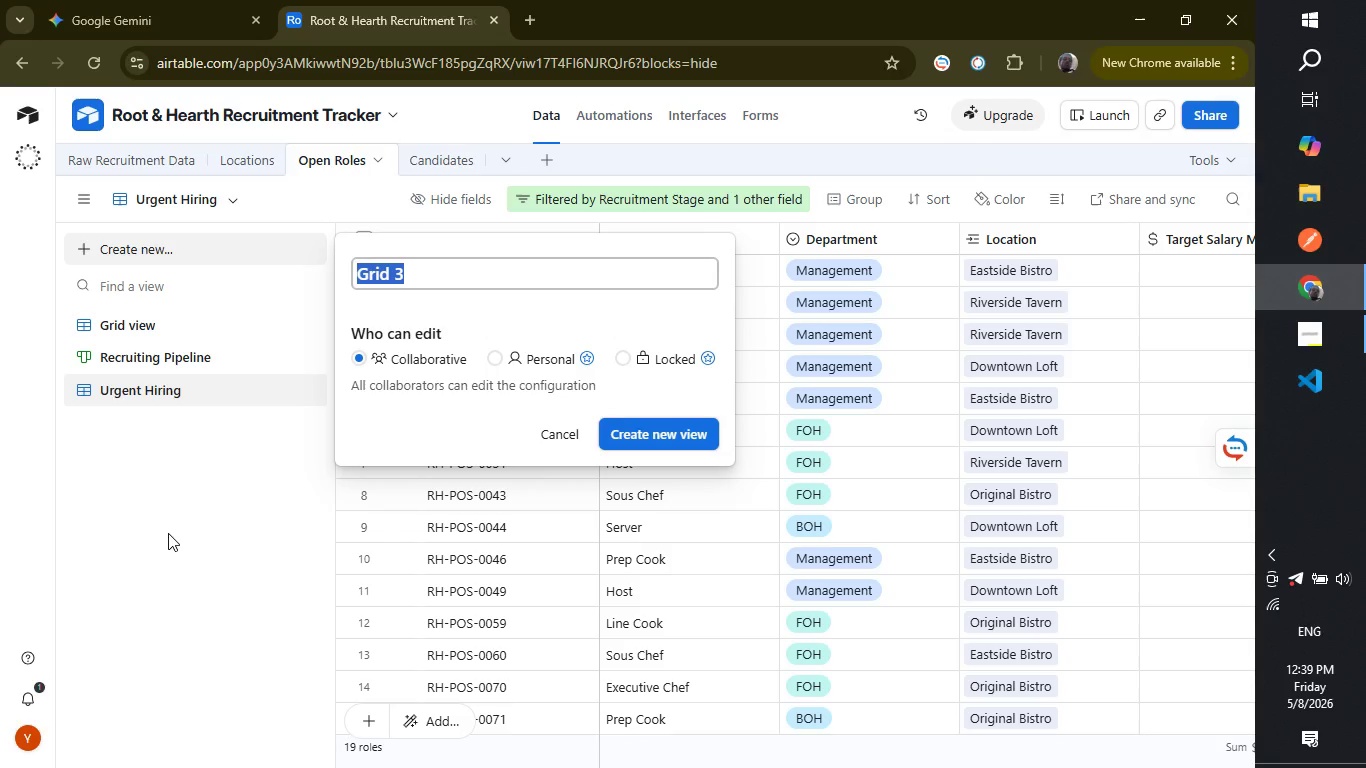 
wait(6.25)
 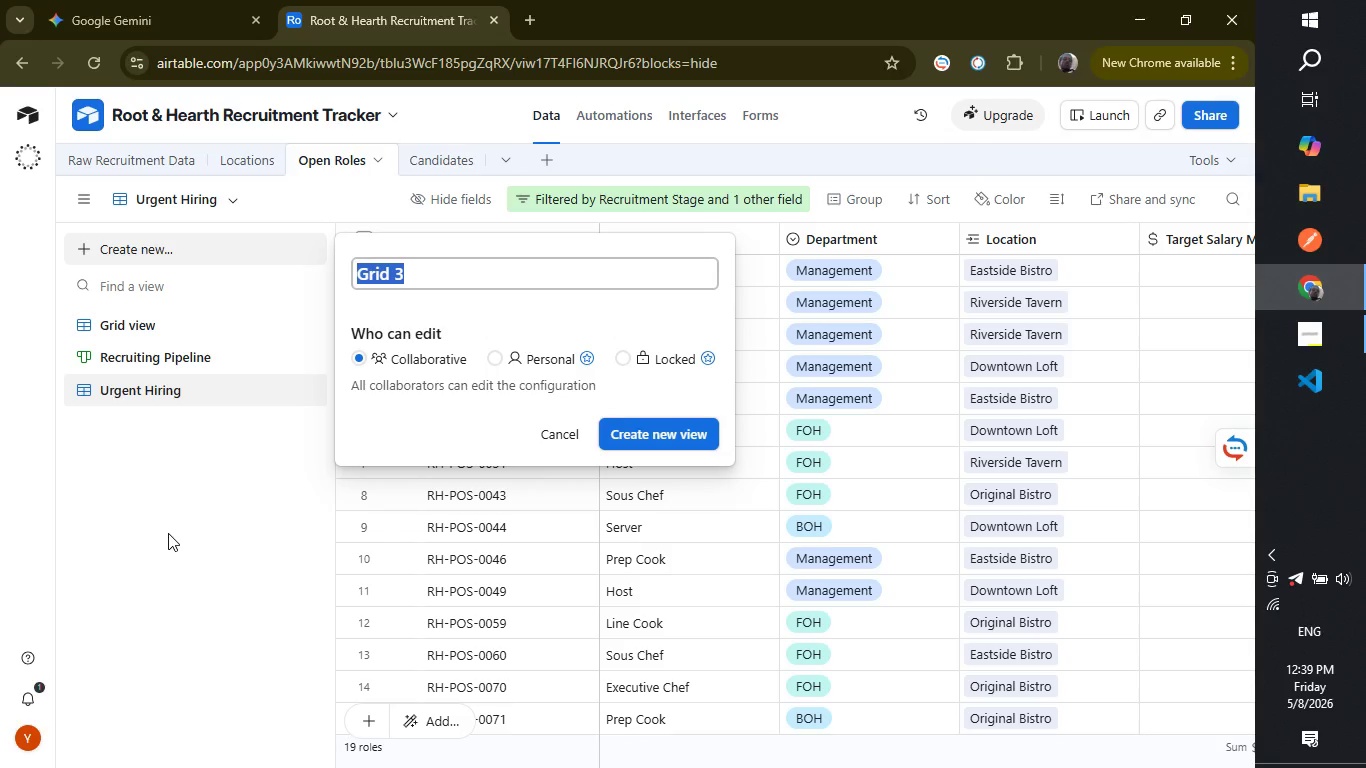 
type(Upcoming Starts)
 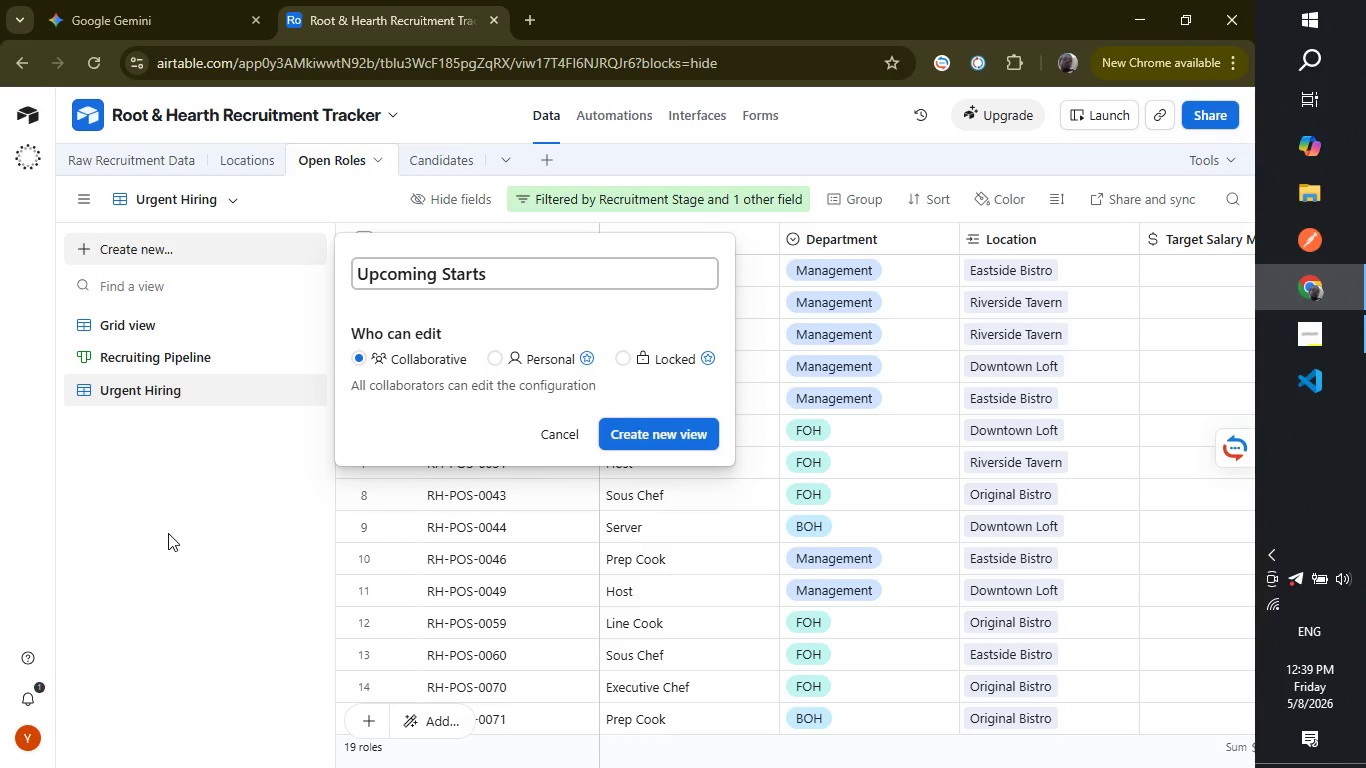 
key(Enter)
 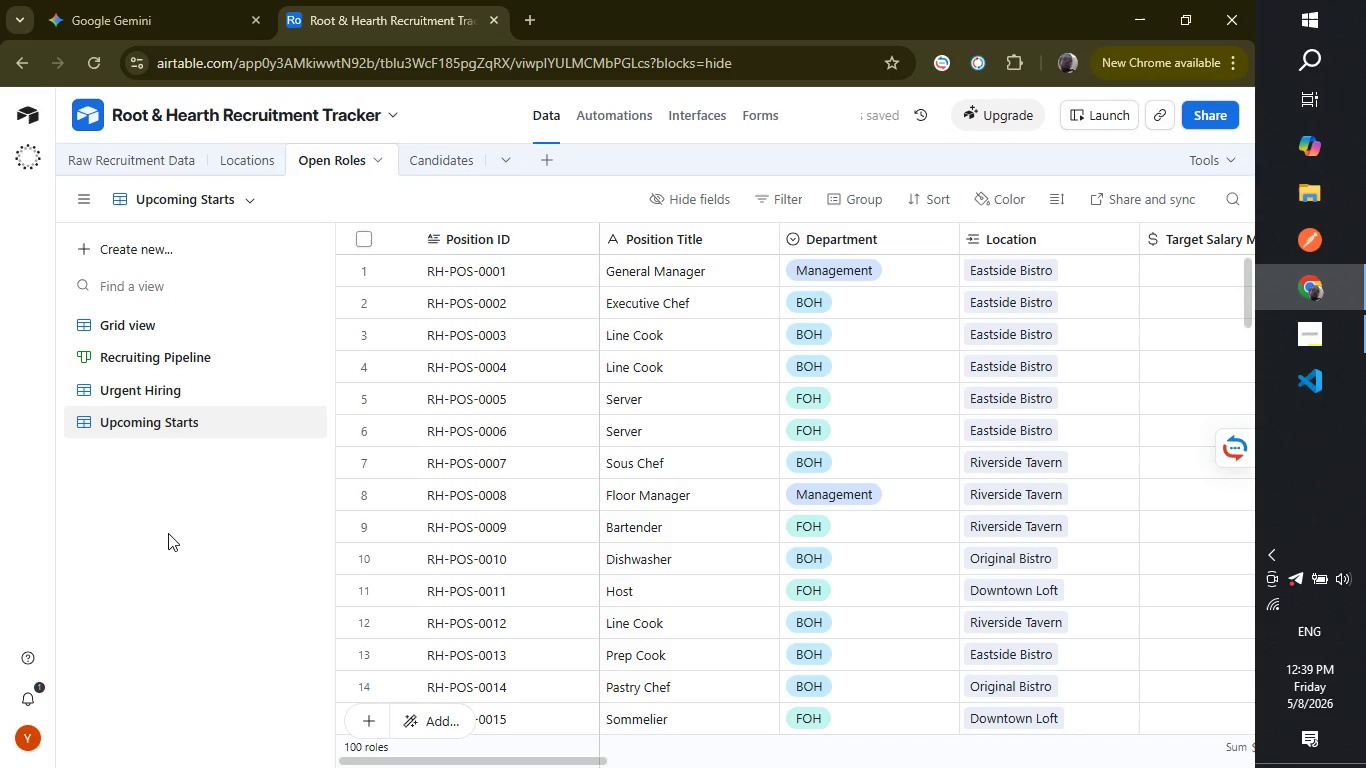 
wait(8.27)
 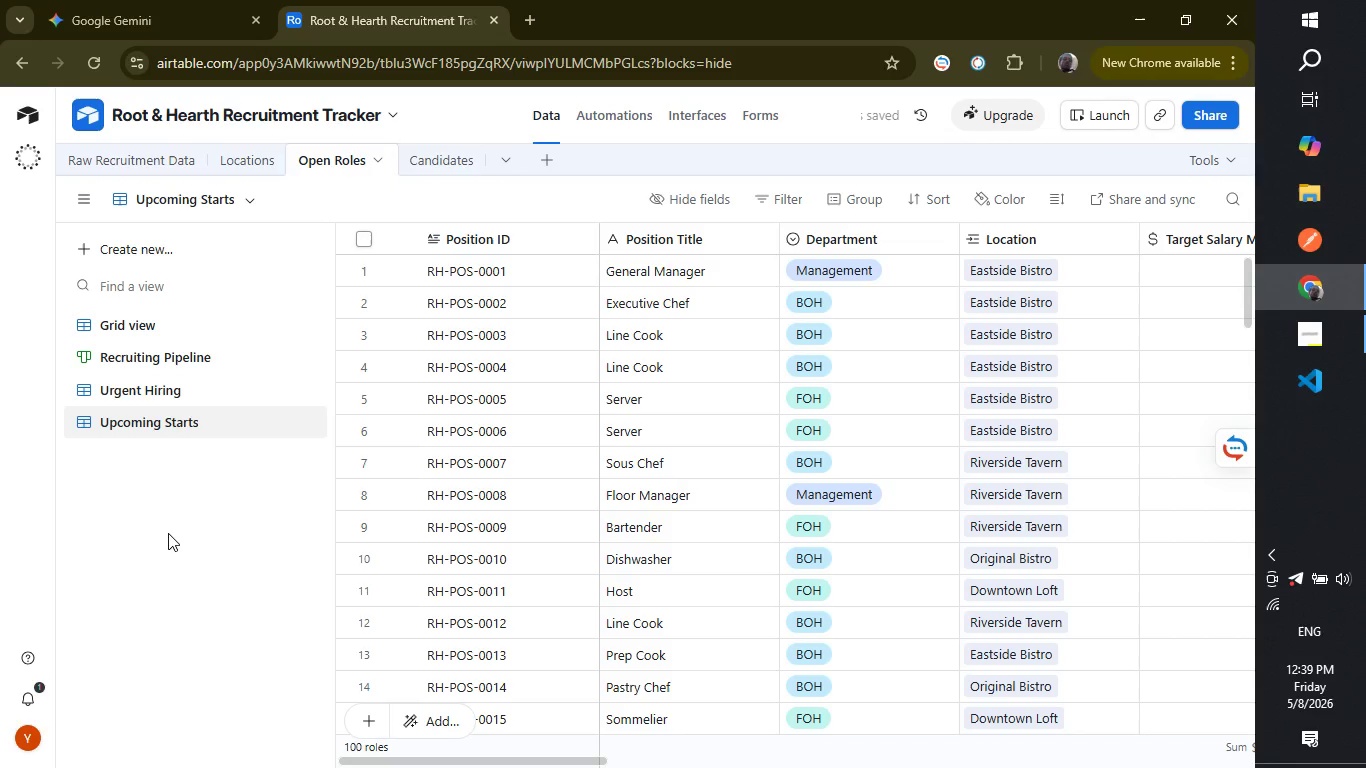 
left_click([795, 206])
 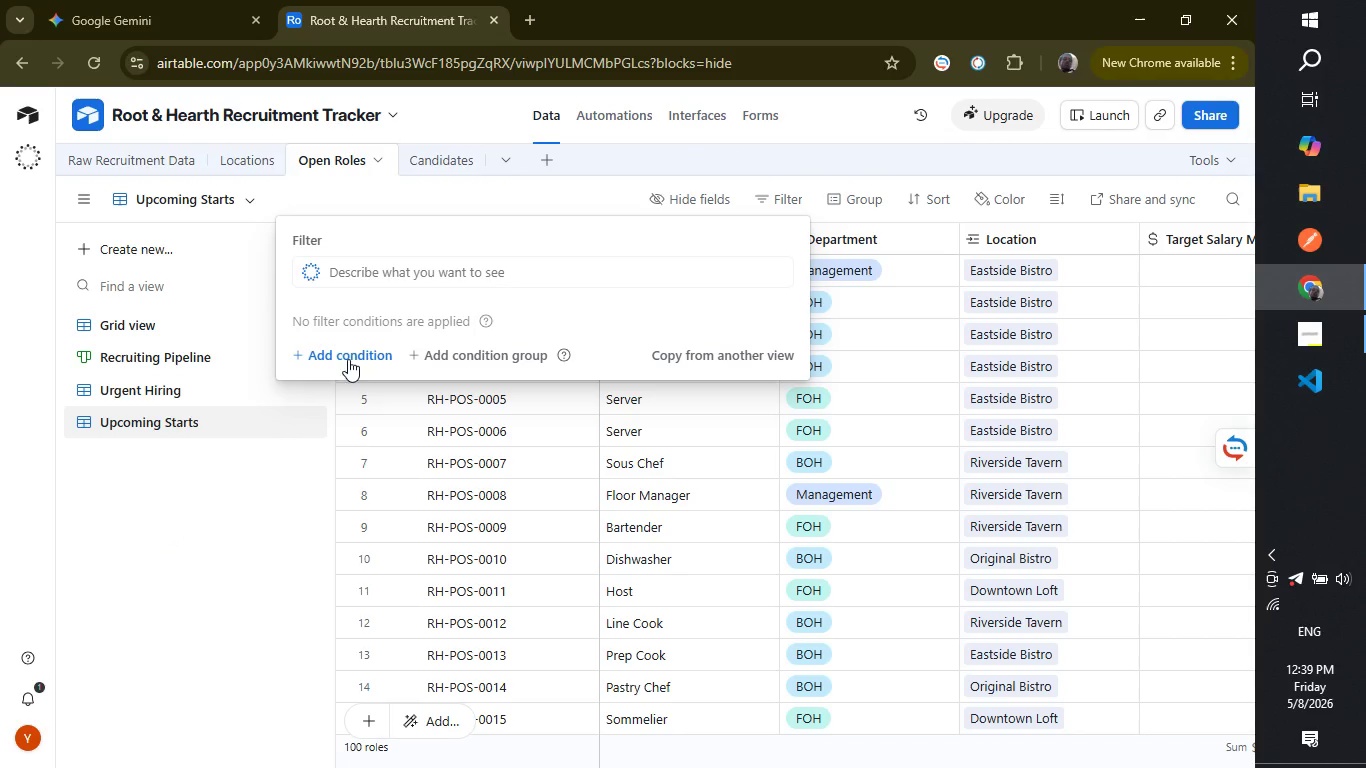 
left_click([348, 355])
 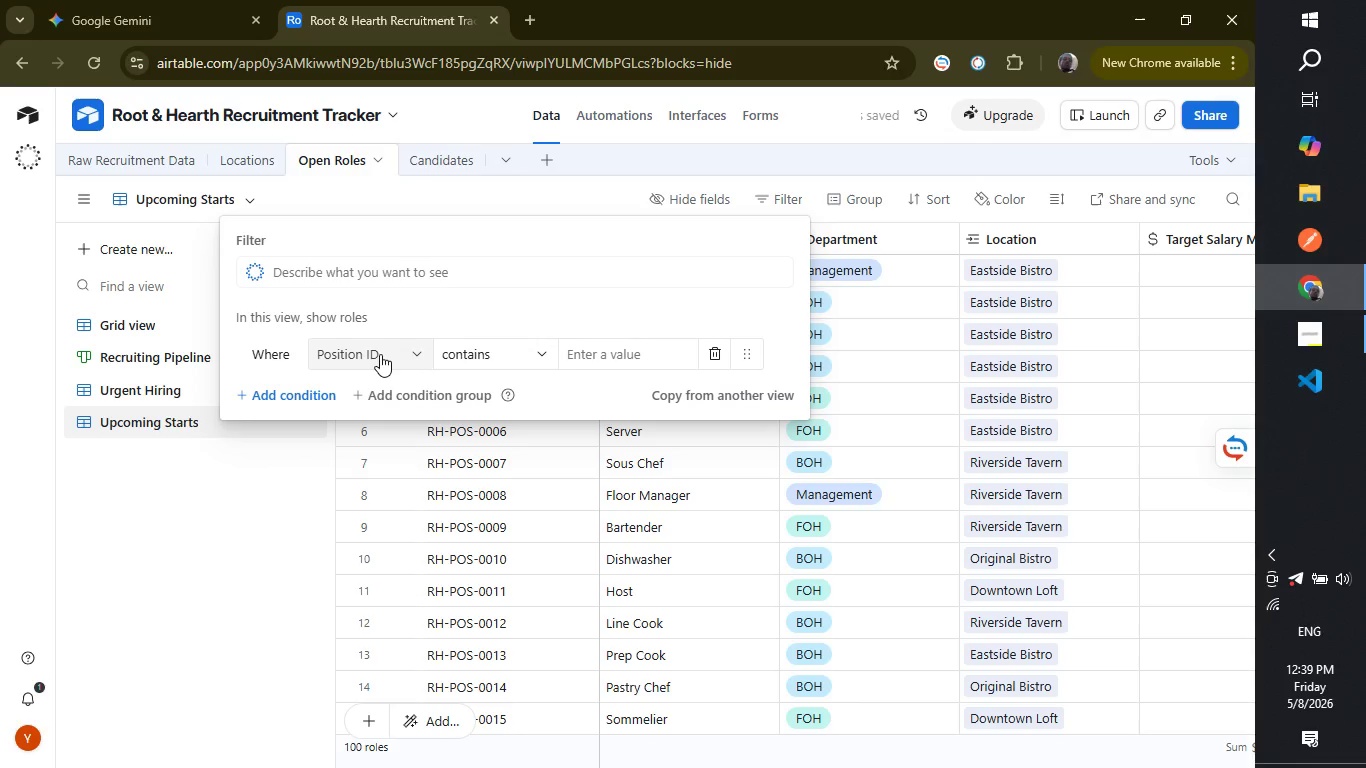 
left_click([380, 354])
 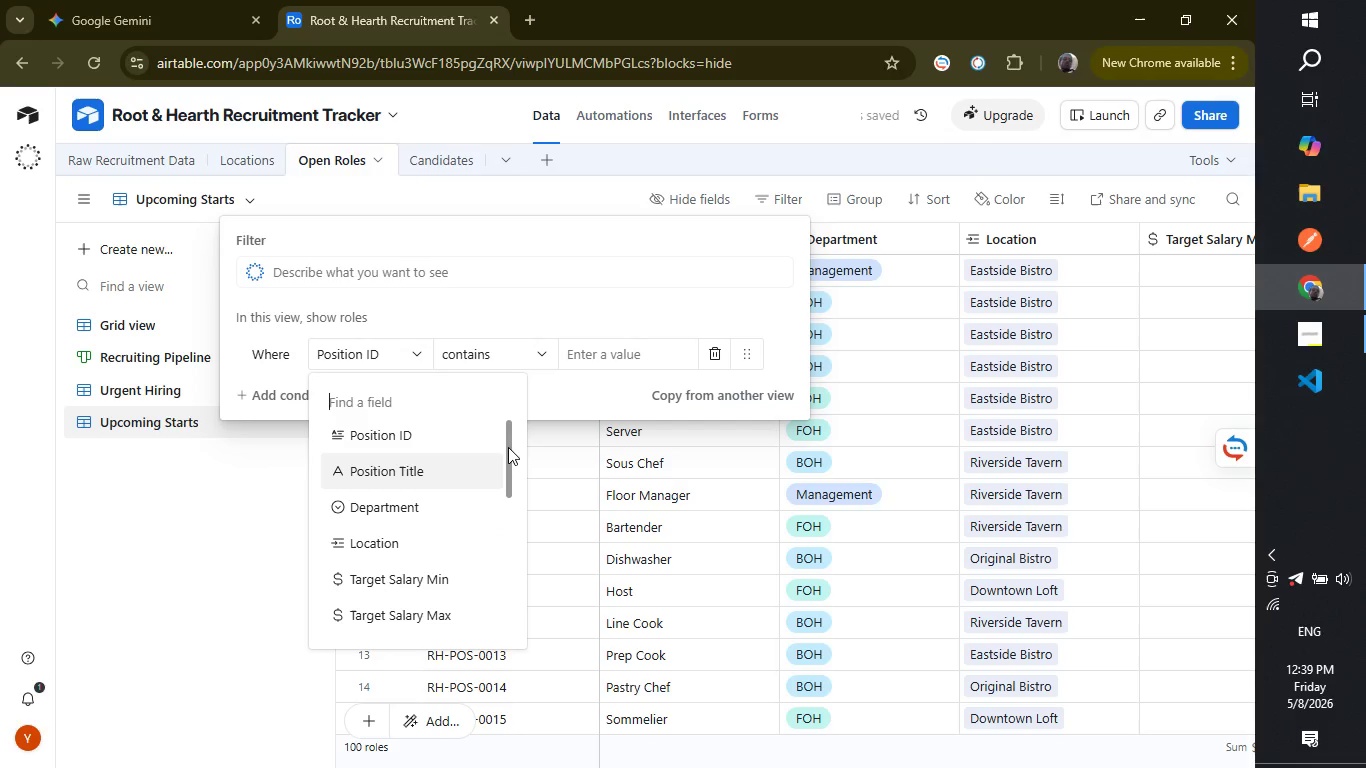 
left_click_drag(start_coordinate=[508, 447], to_coordinate=[508, 498])
 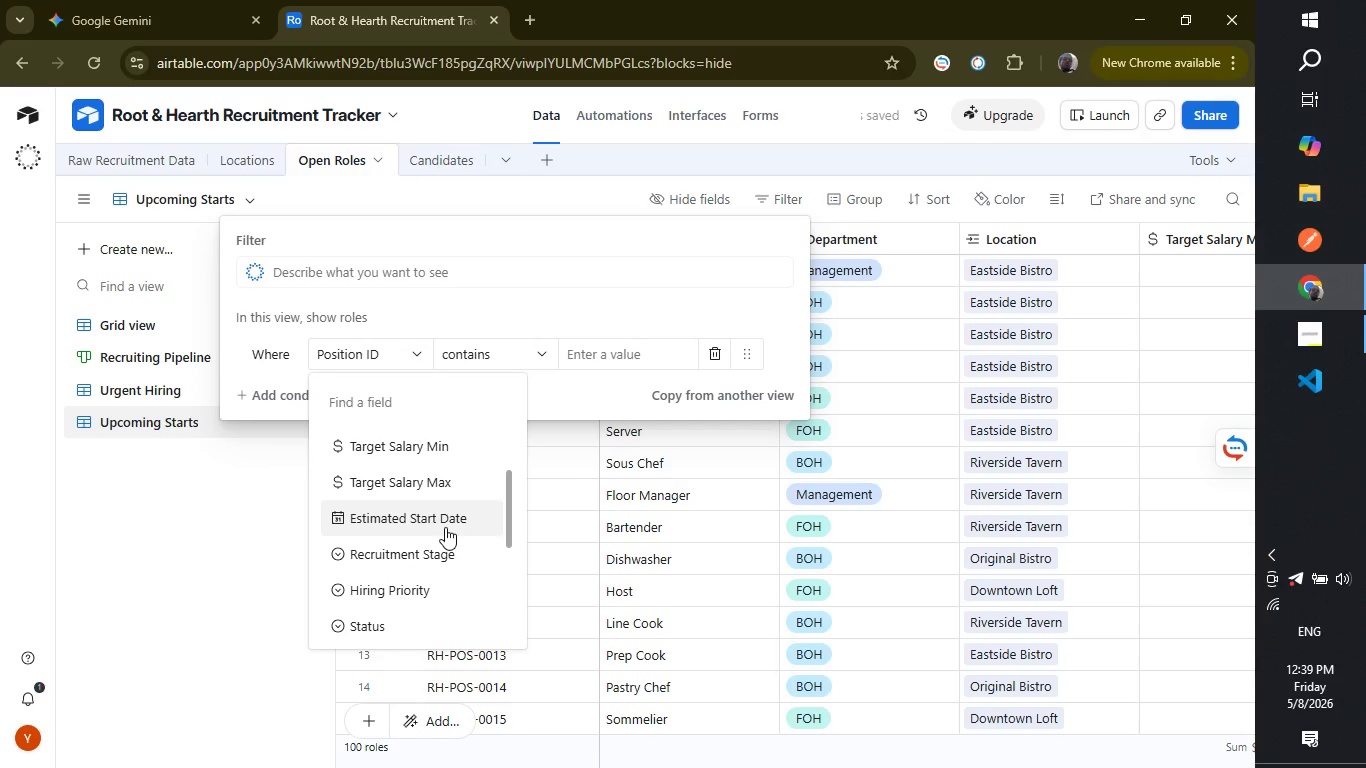 
left_click([445, 527])
 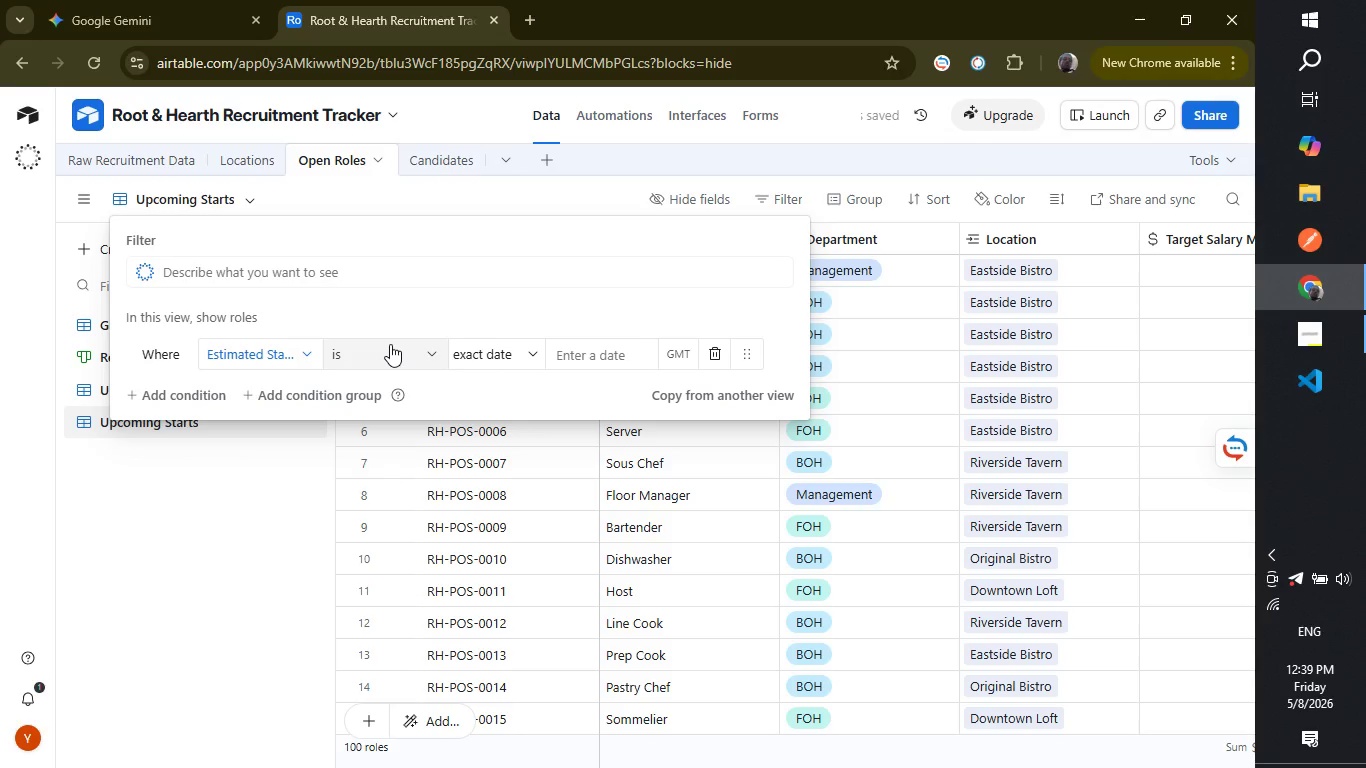 
wait(5.19)
 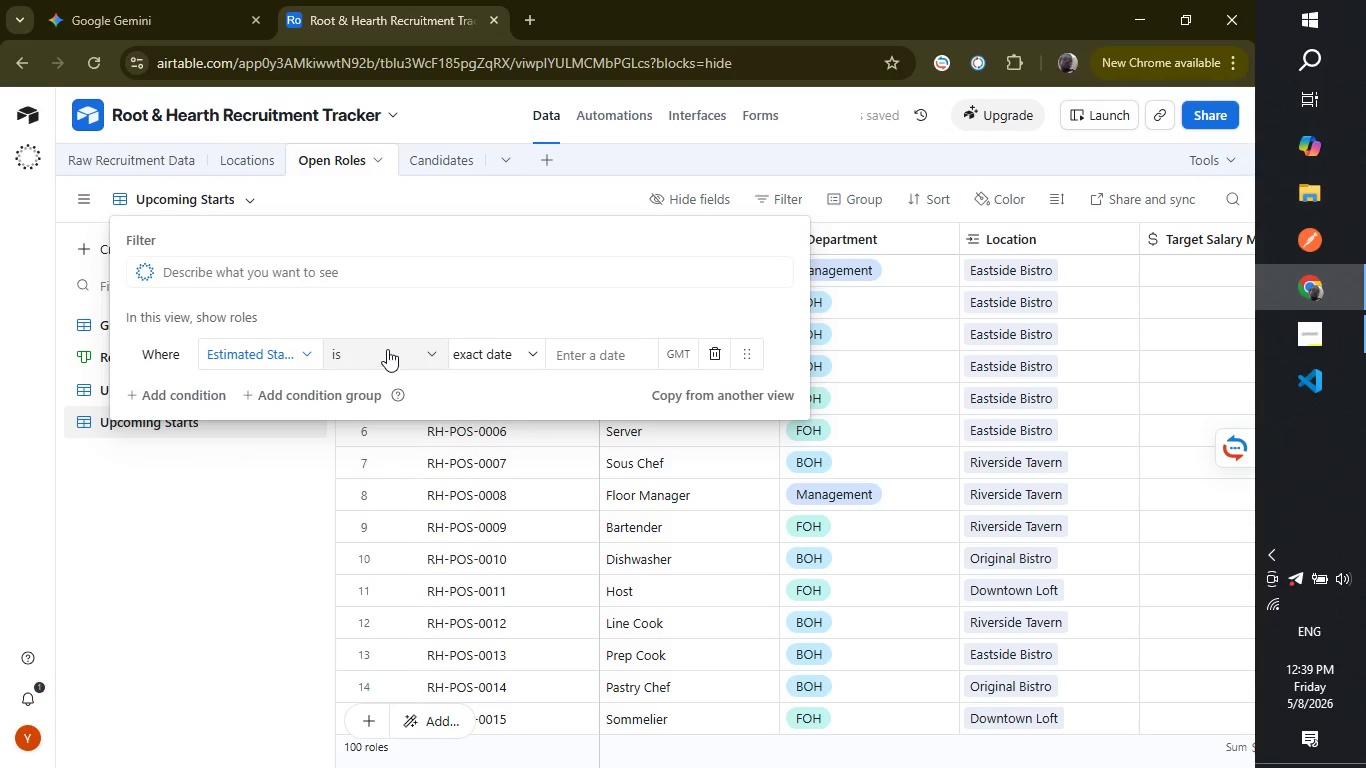 
left_click([391, 348])
 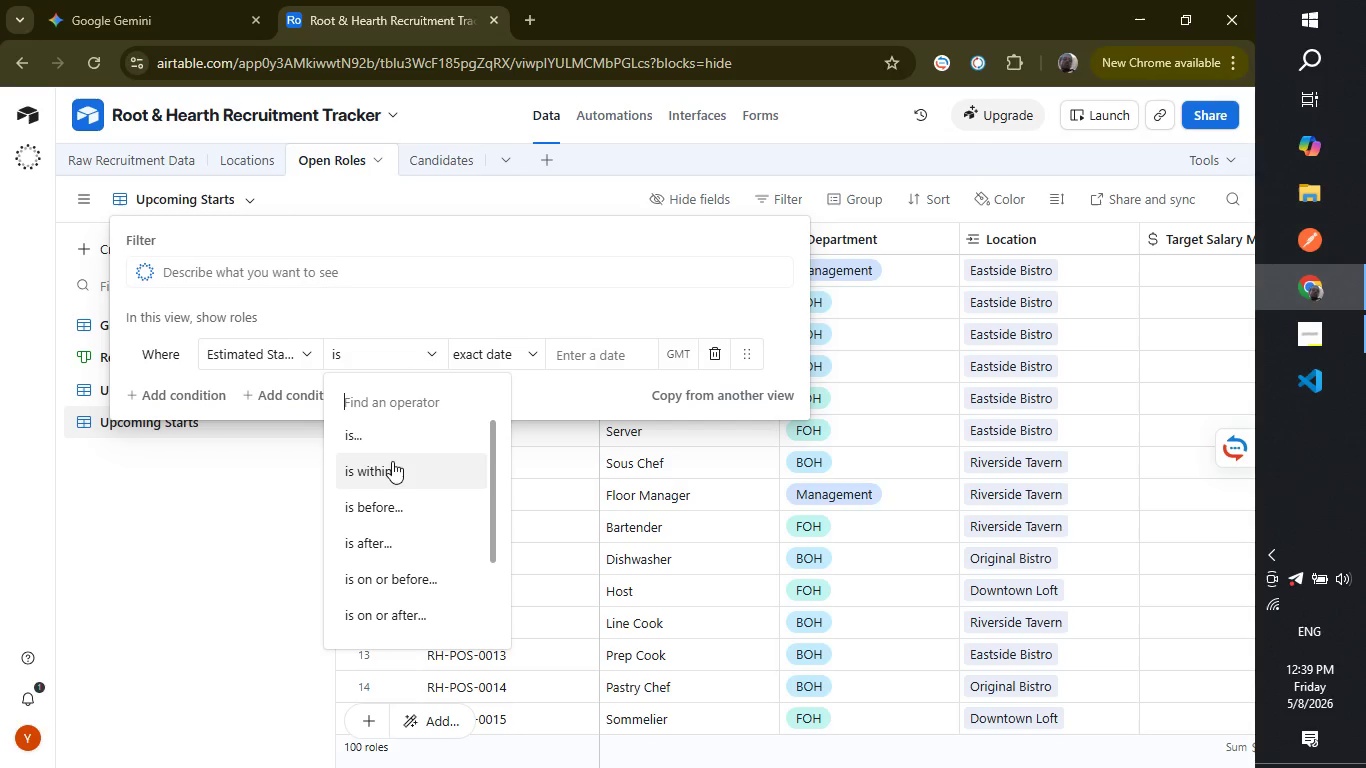 
left_click([393, 469])
 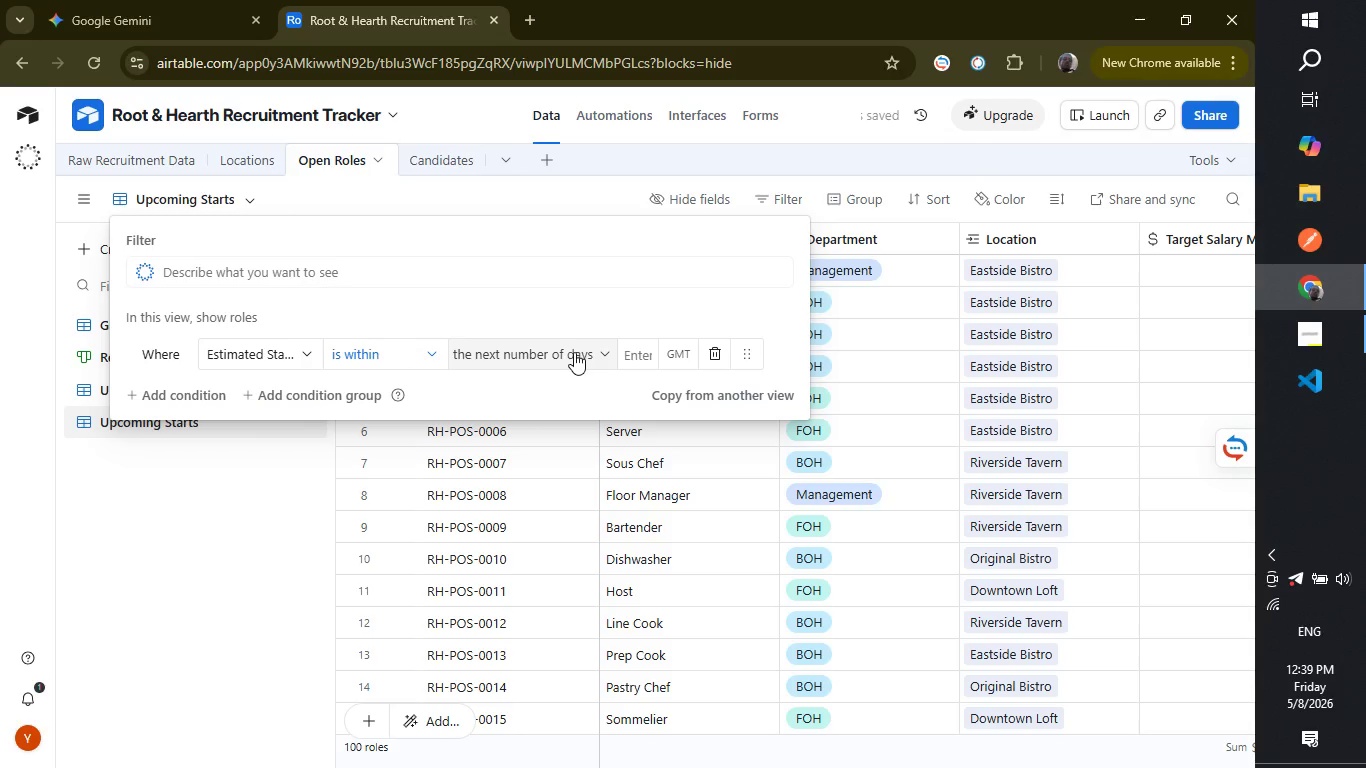 
left_click([579, 351])
 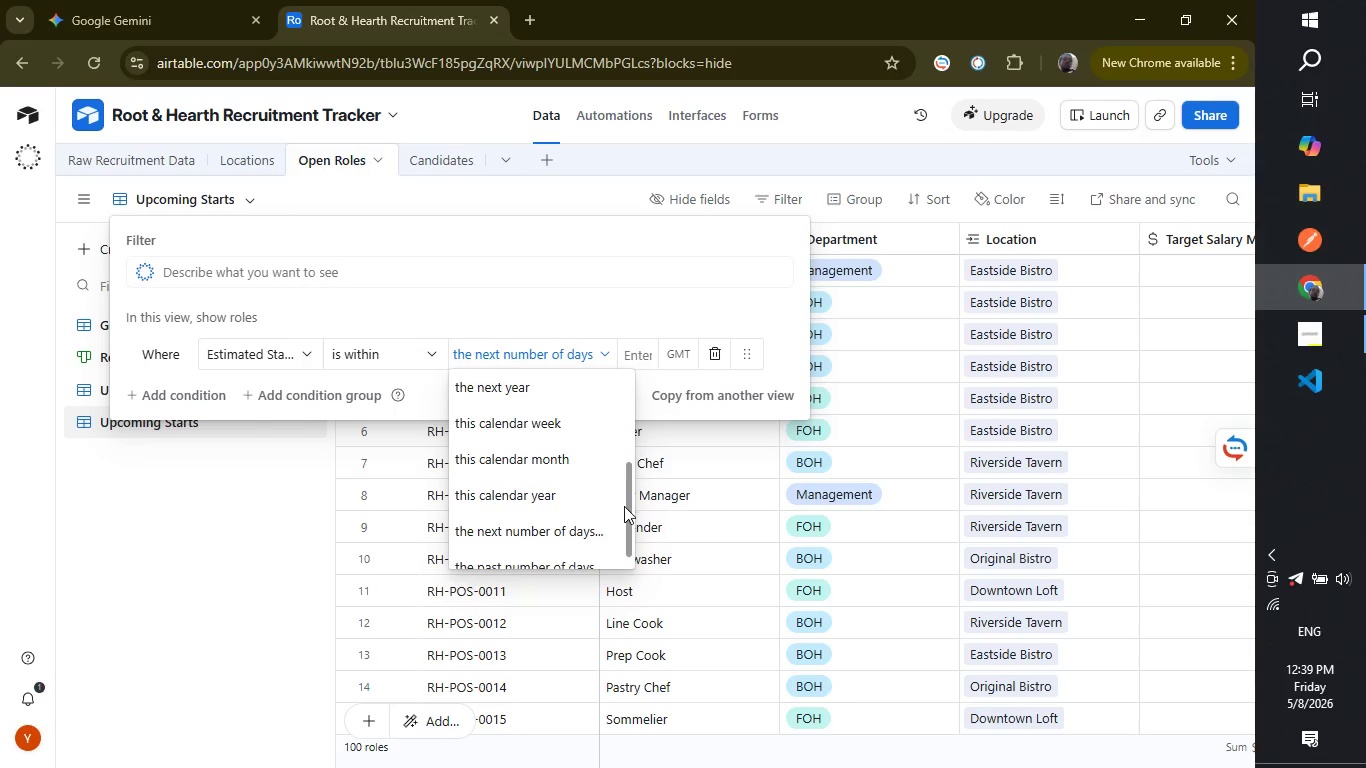 
wait(11.11)
 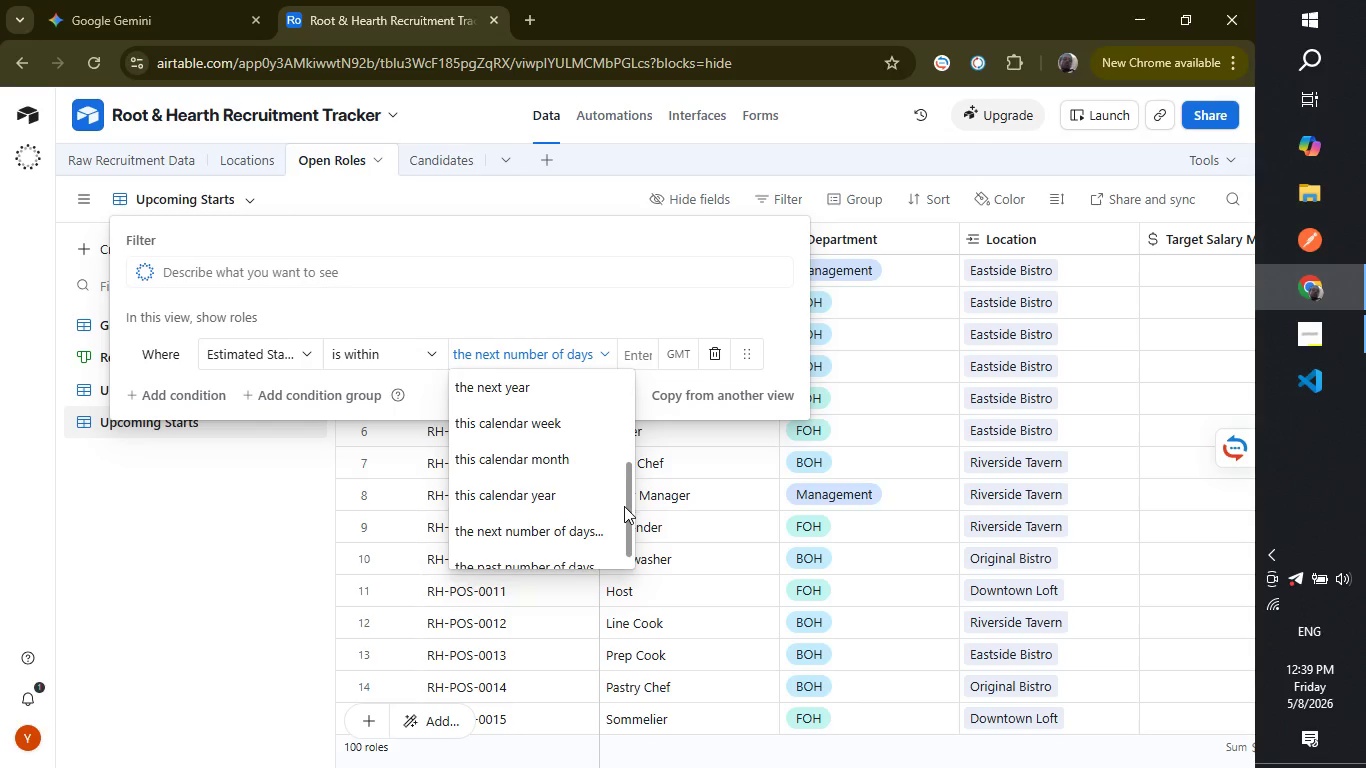 
left_click([582, 528])
 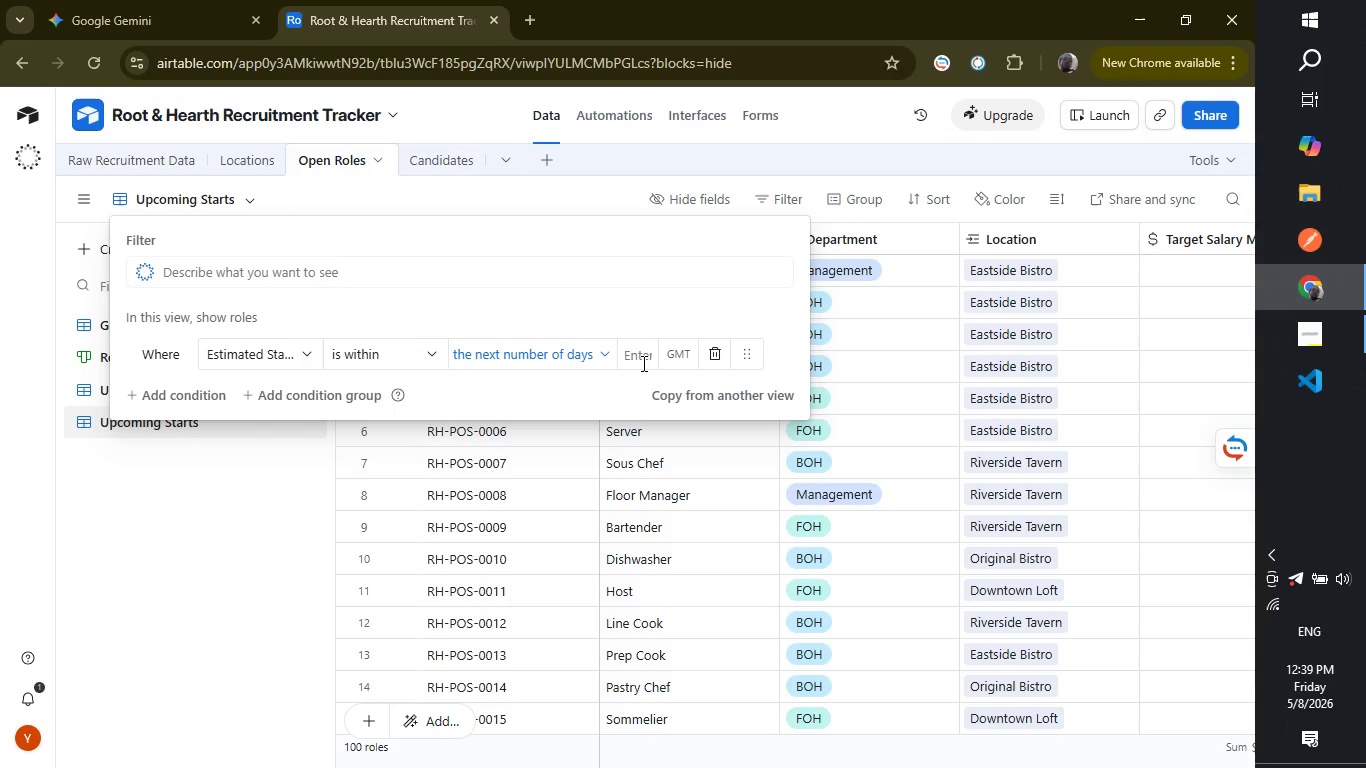 
left_click([642, 362])
 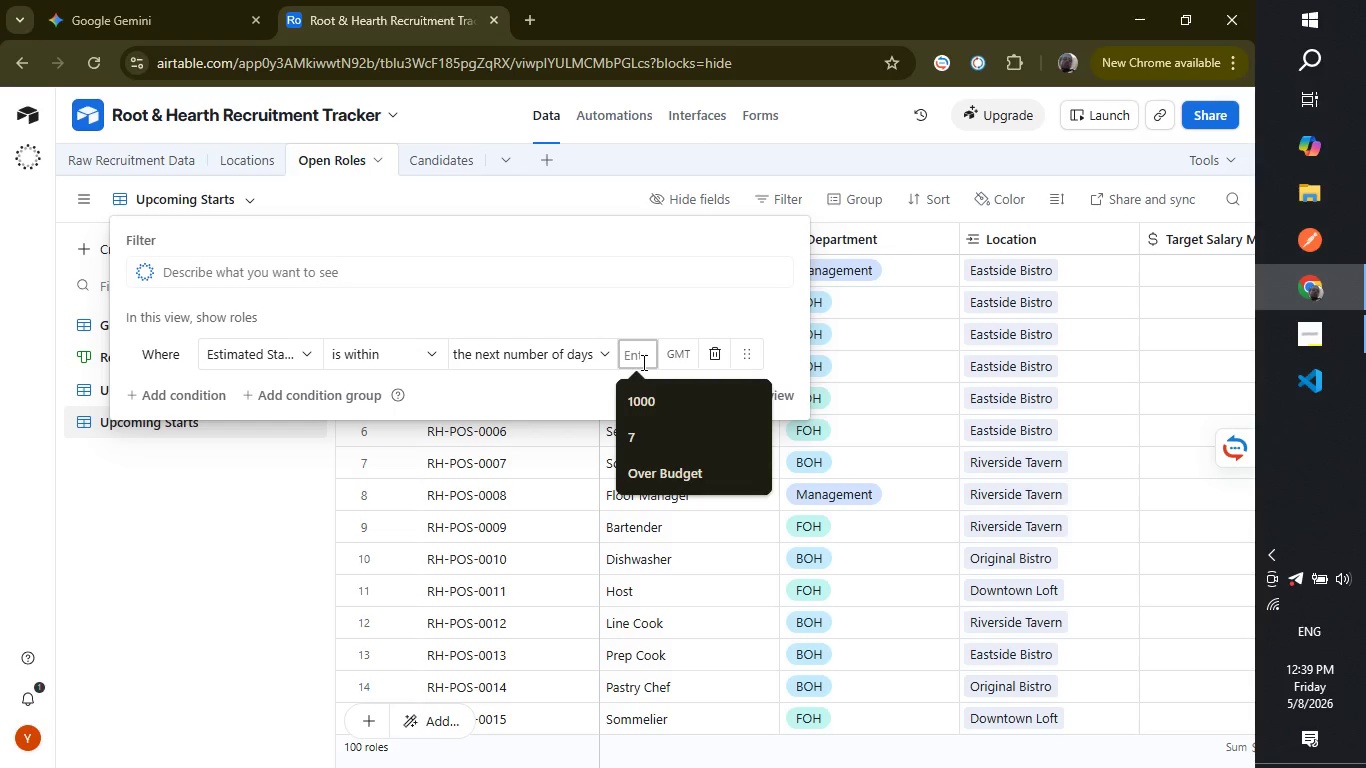 
type(30)
 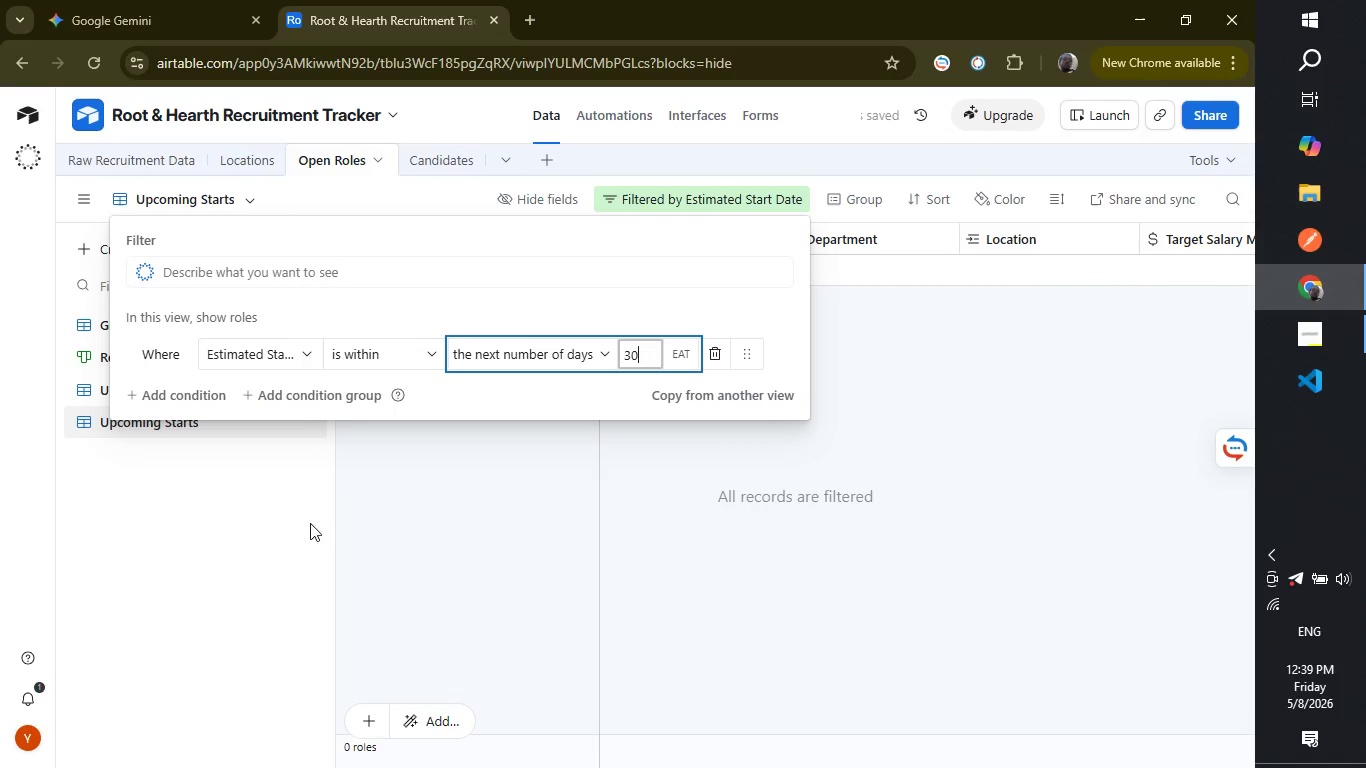 
left_click([299, 525])
 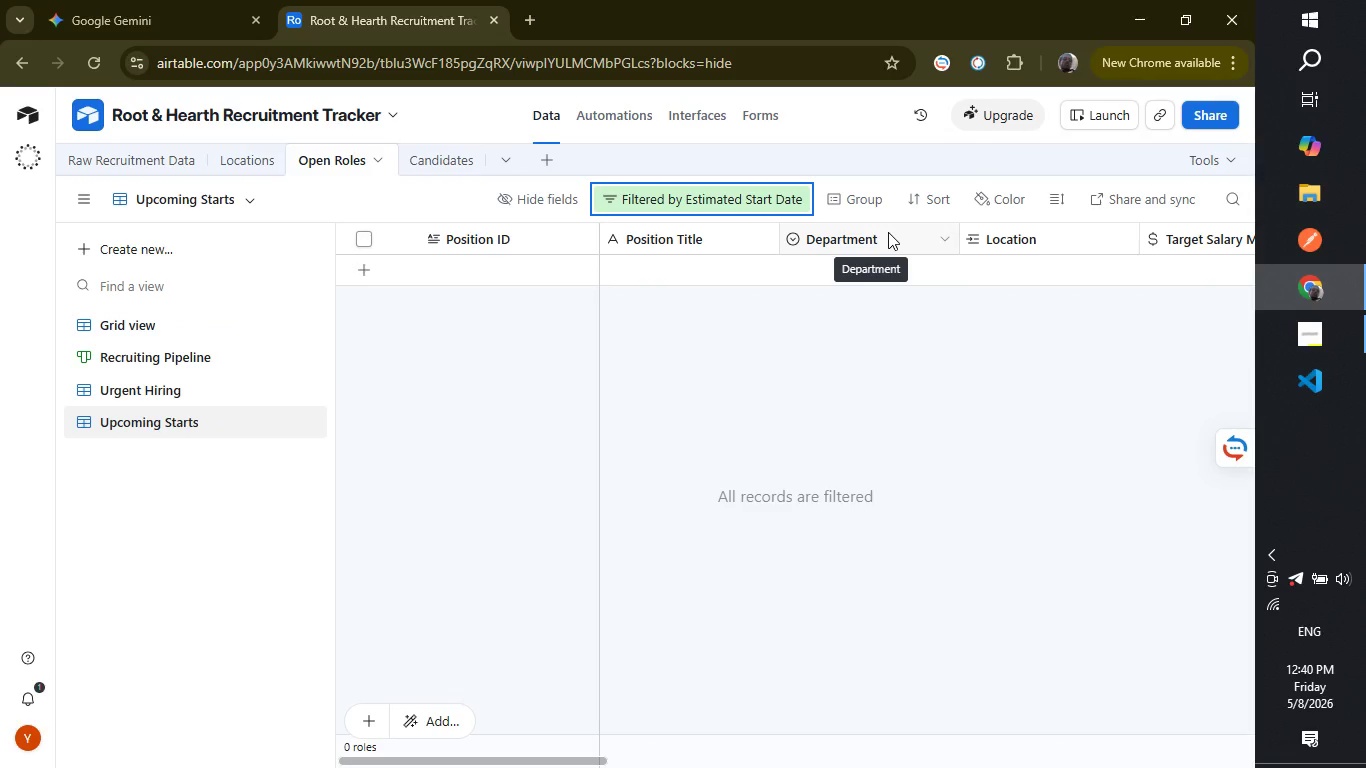 
wait(12.36)
 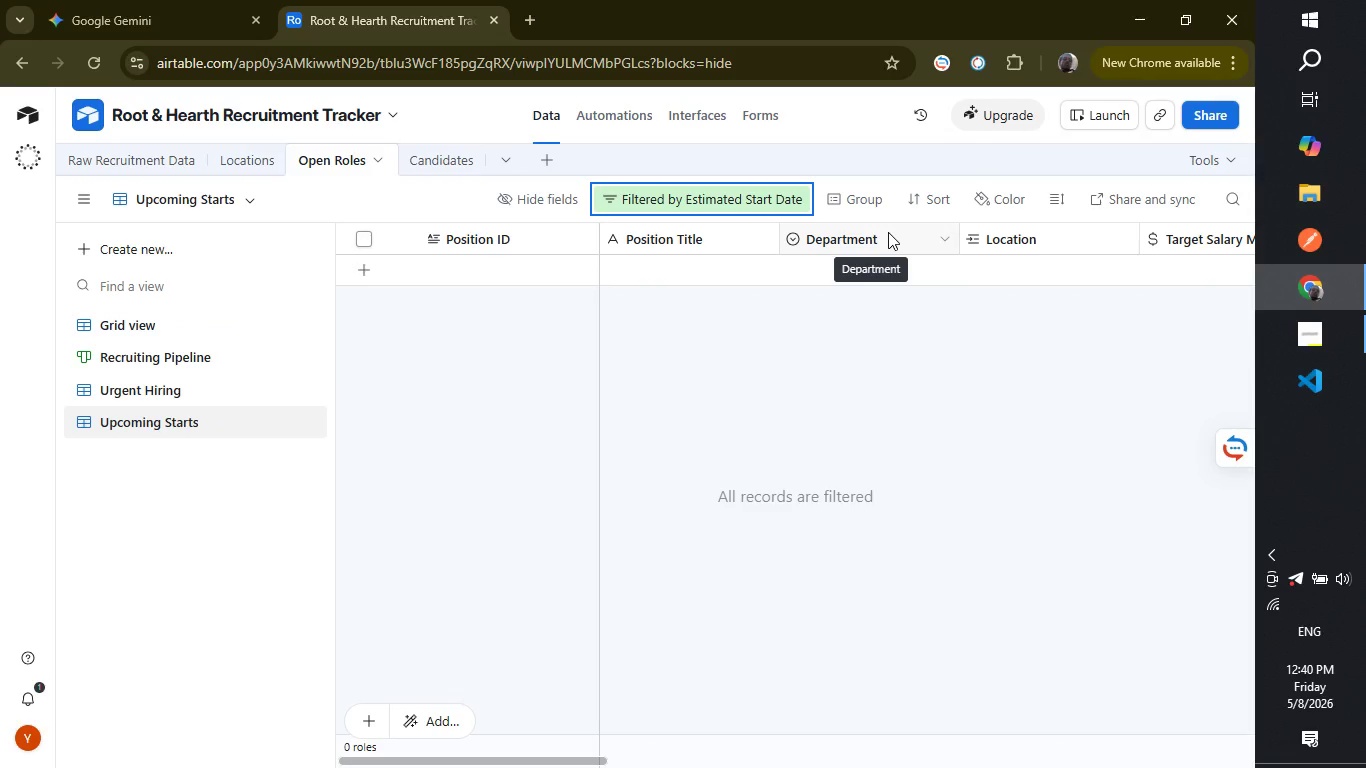 
left_click([499, 431])
 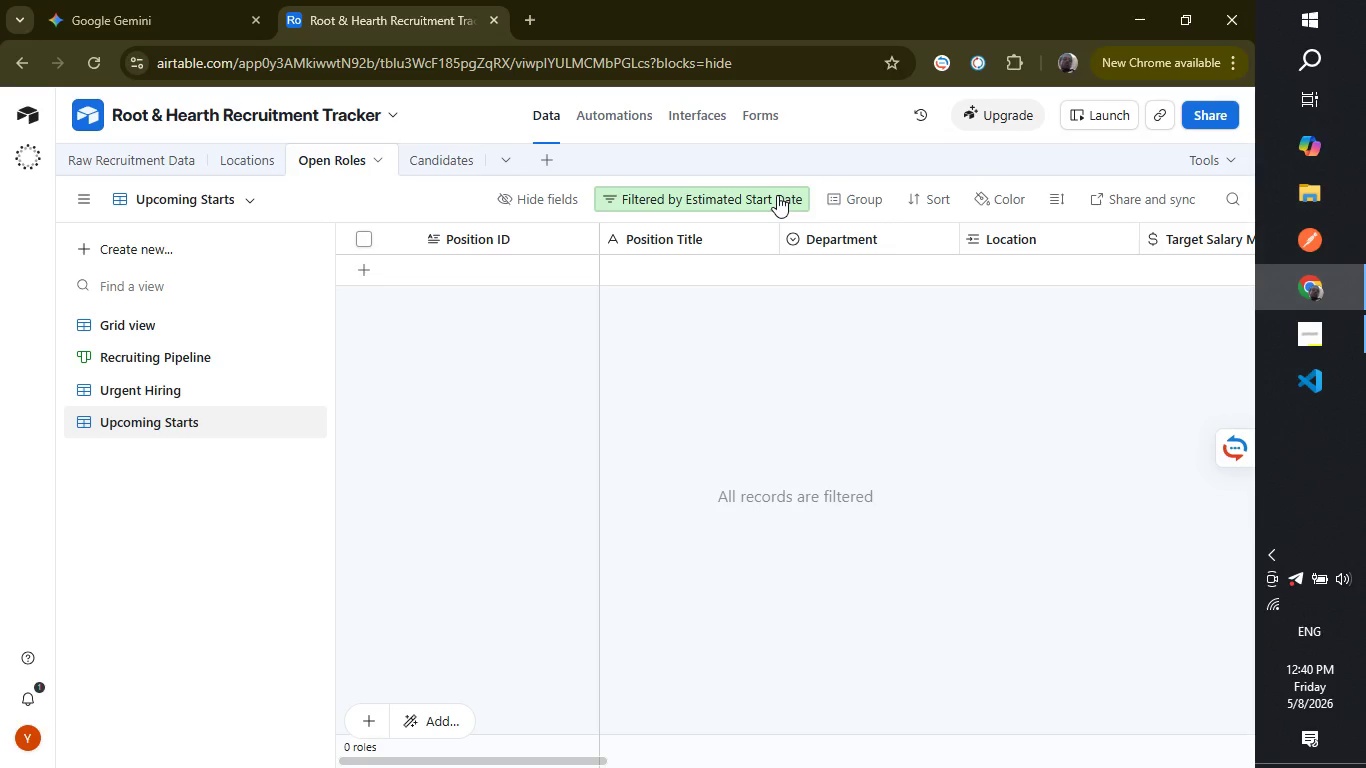 
wait(13.02)
 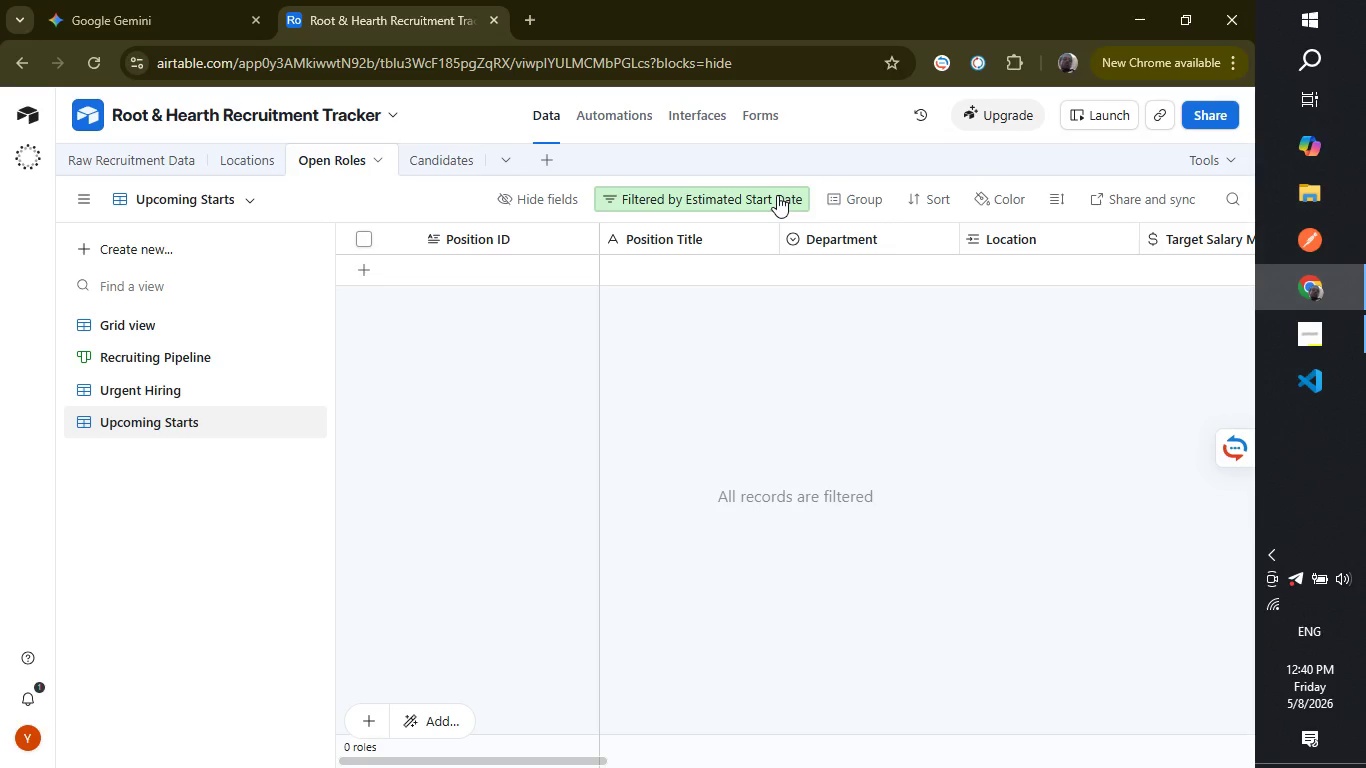 
left_click([919, 196])
 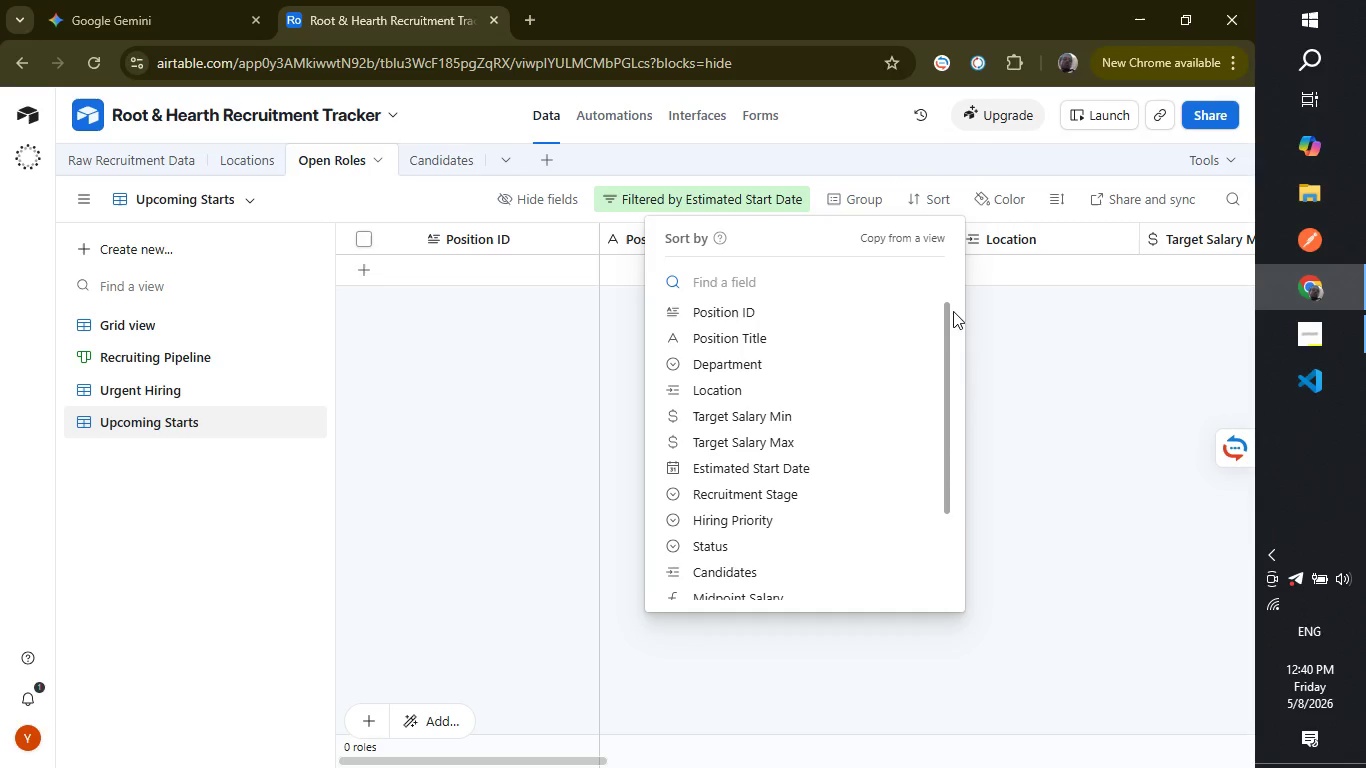 
wait(5.7)
 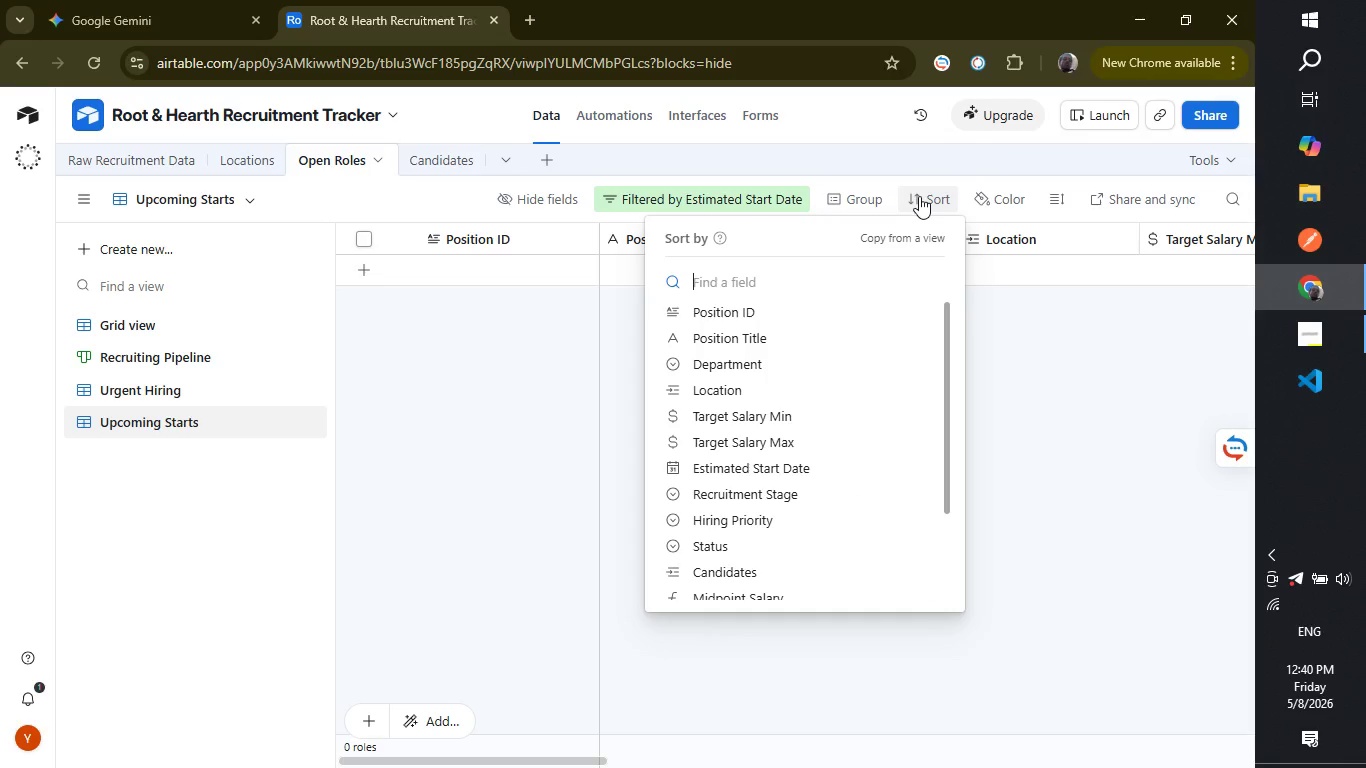 
left_click([793, 471])
 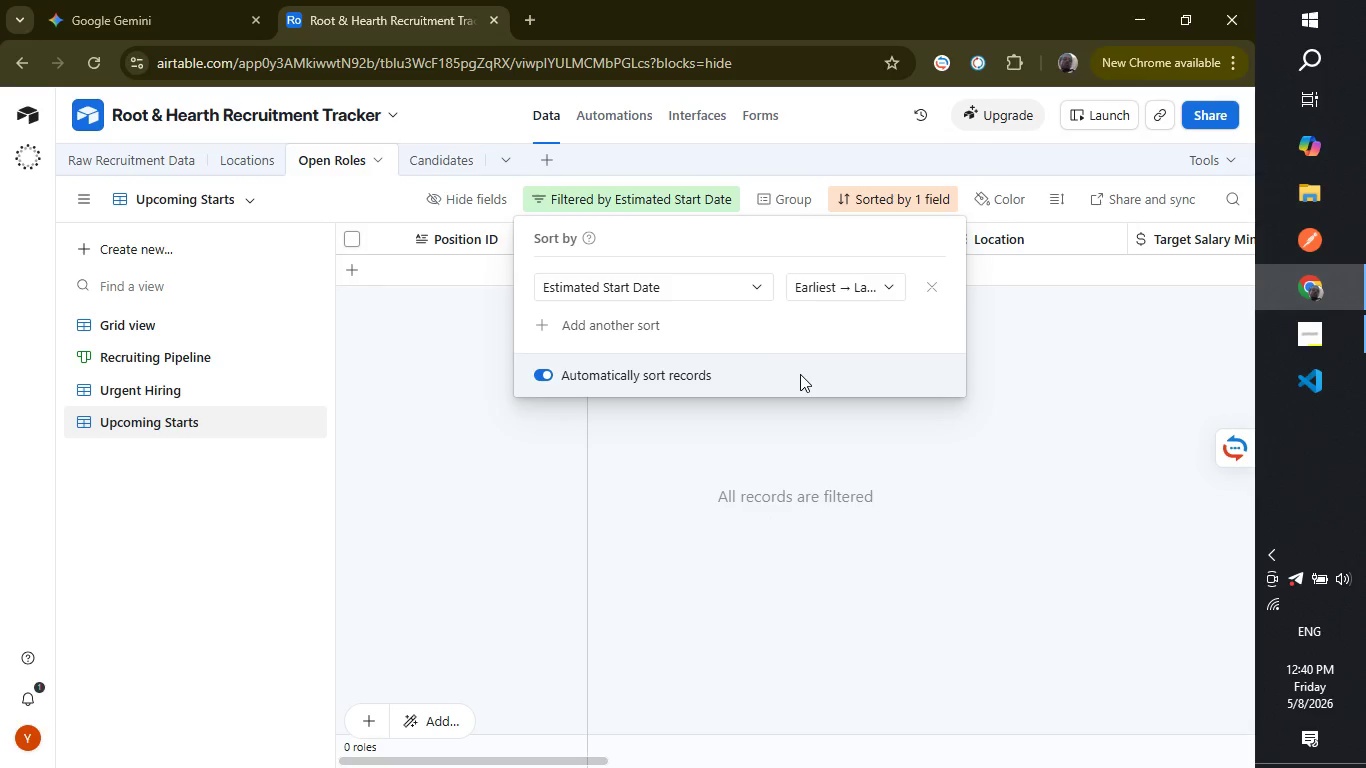 
wait(11.09)
 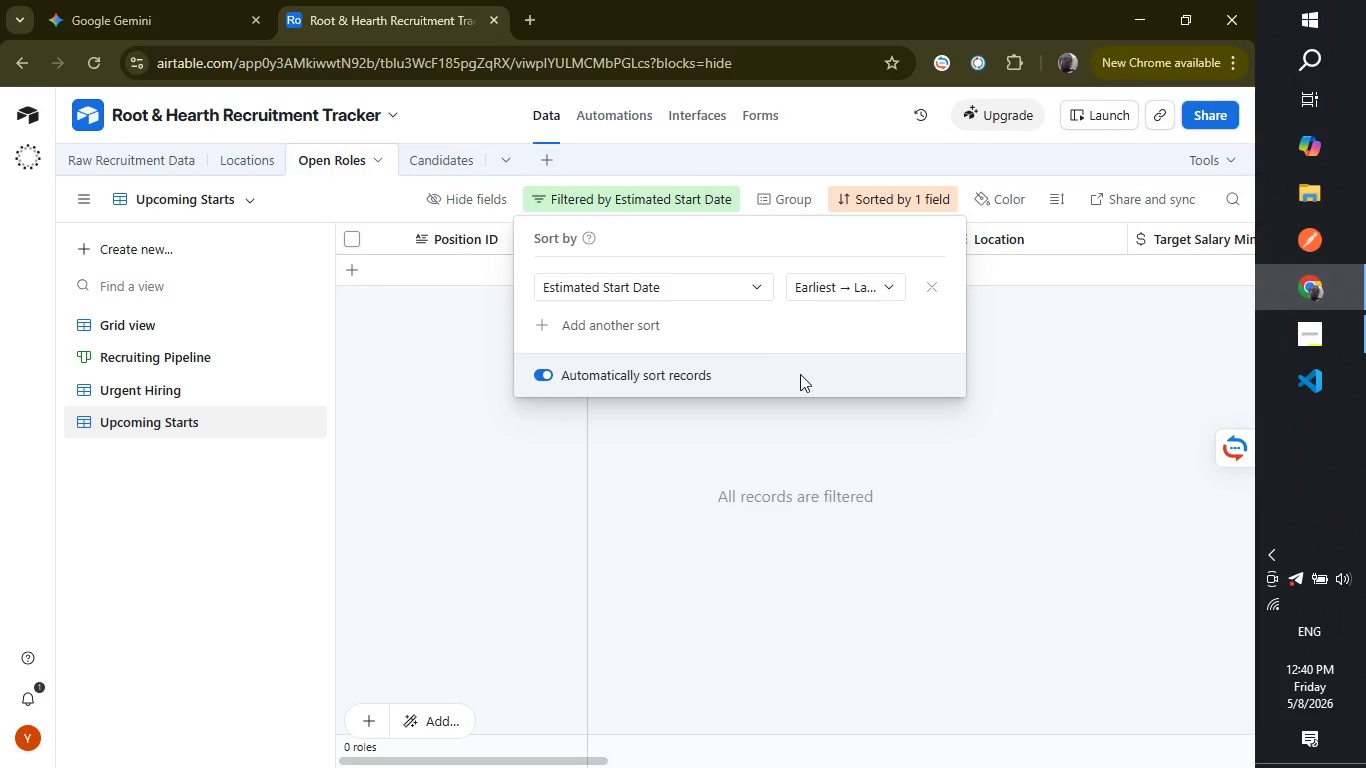 
left_click([677, 436])
 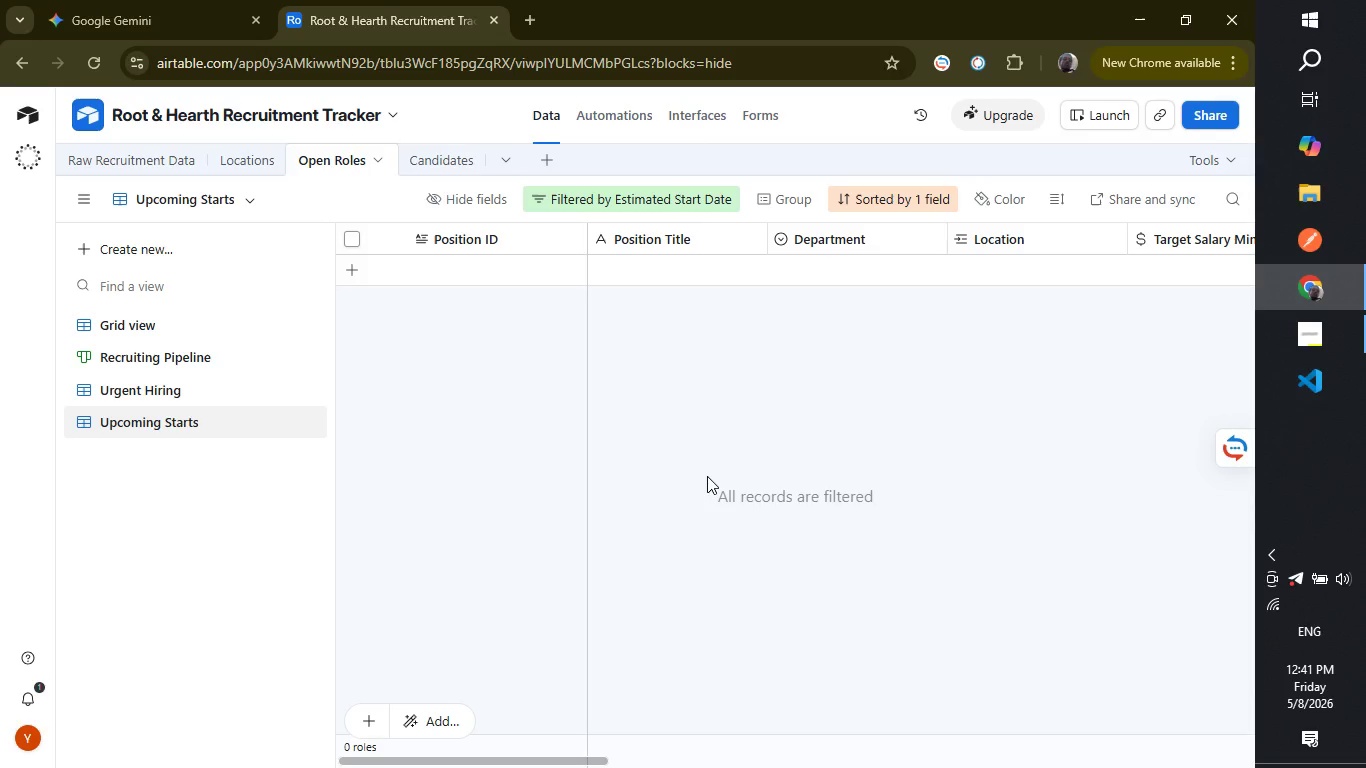 
wait(24.52)
 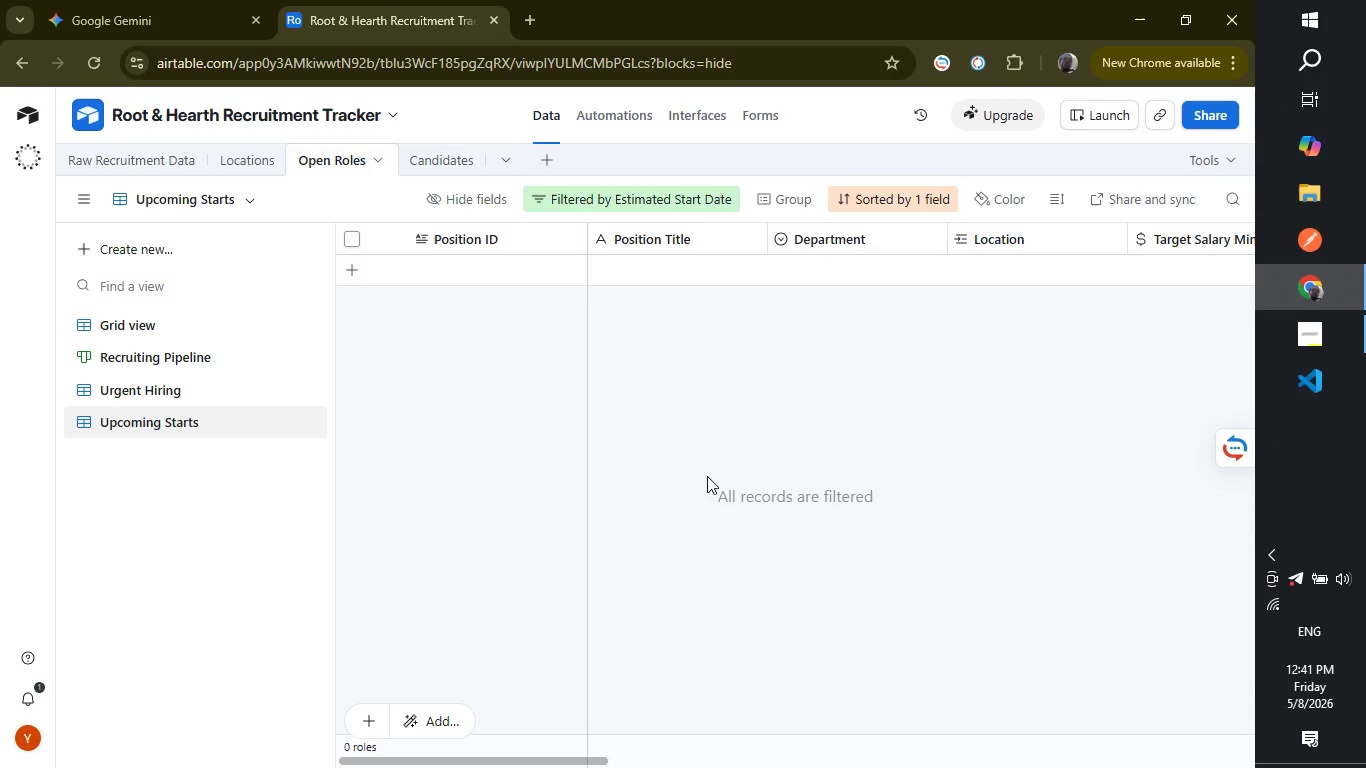 
left_click([676, 114])
 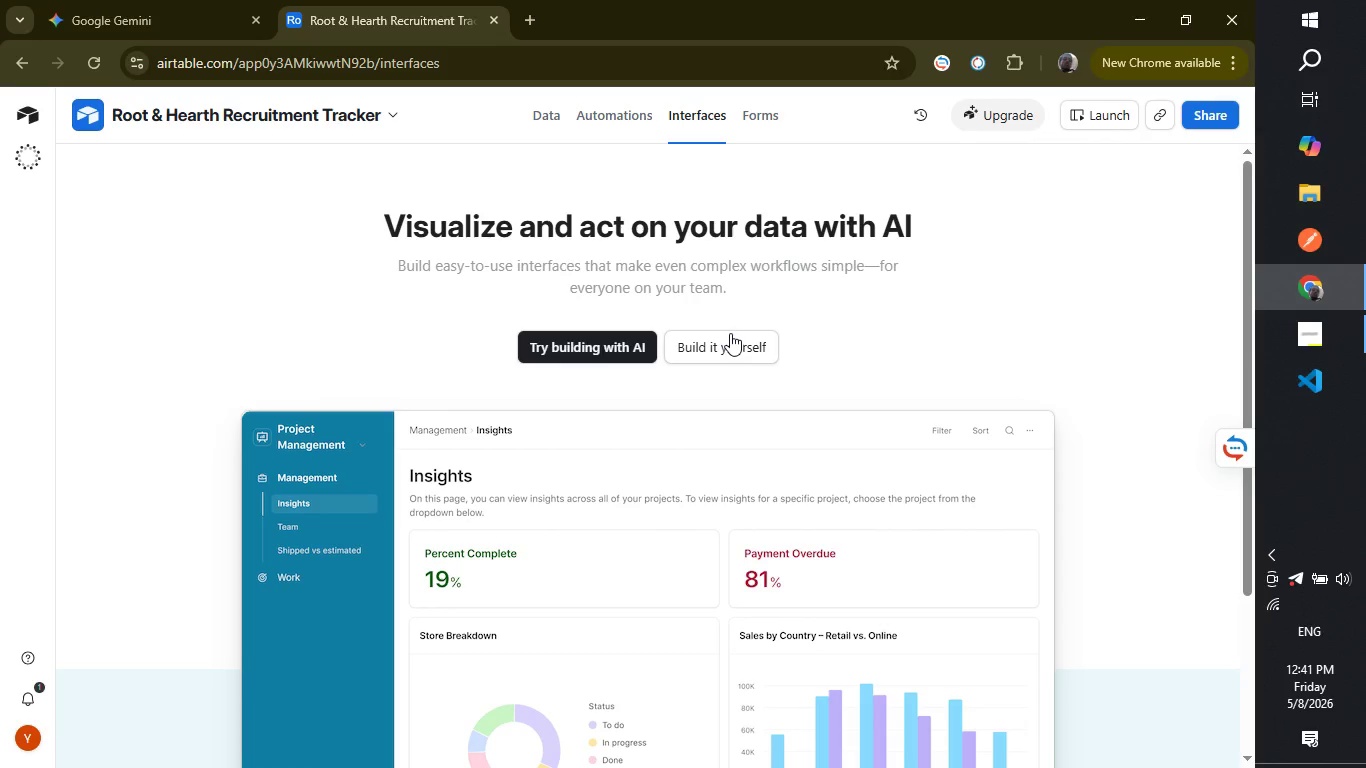 
wait(10.95)
 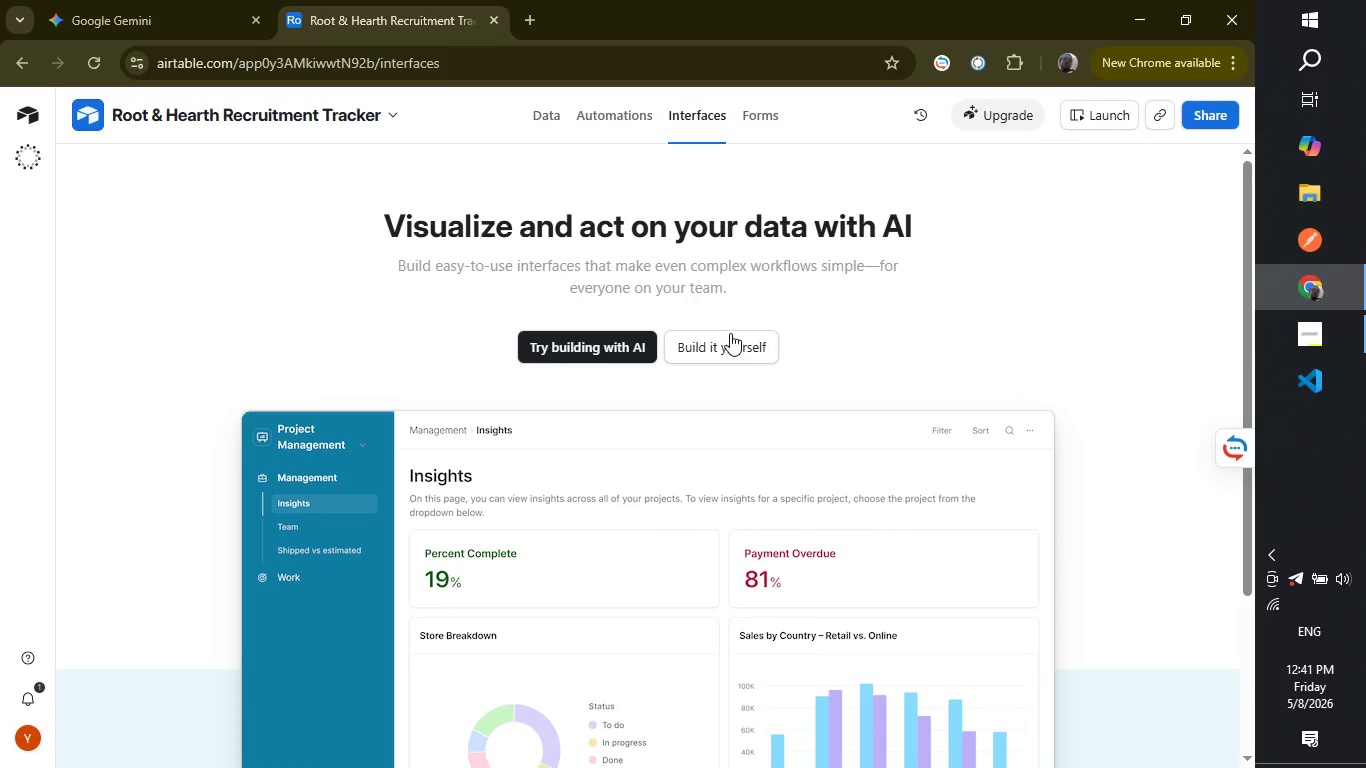 
left_click([731, 334])
 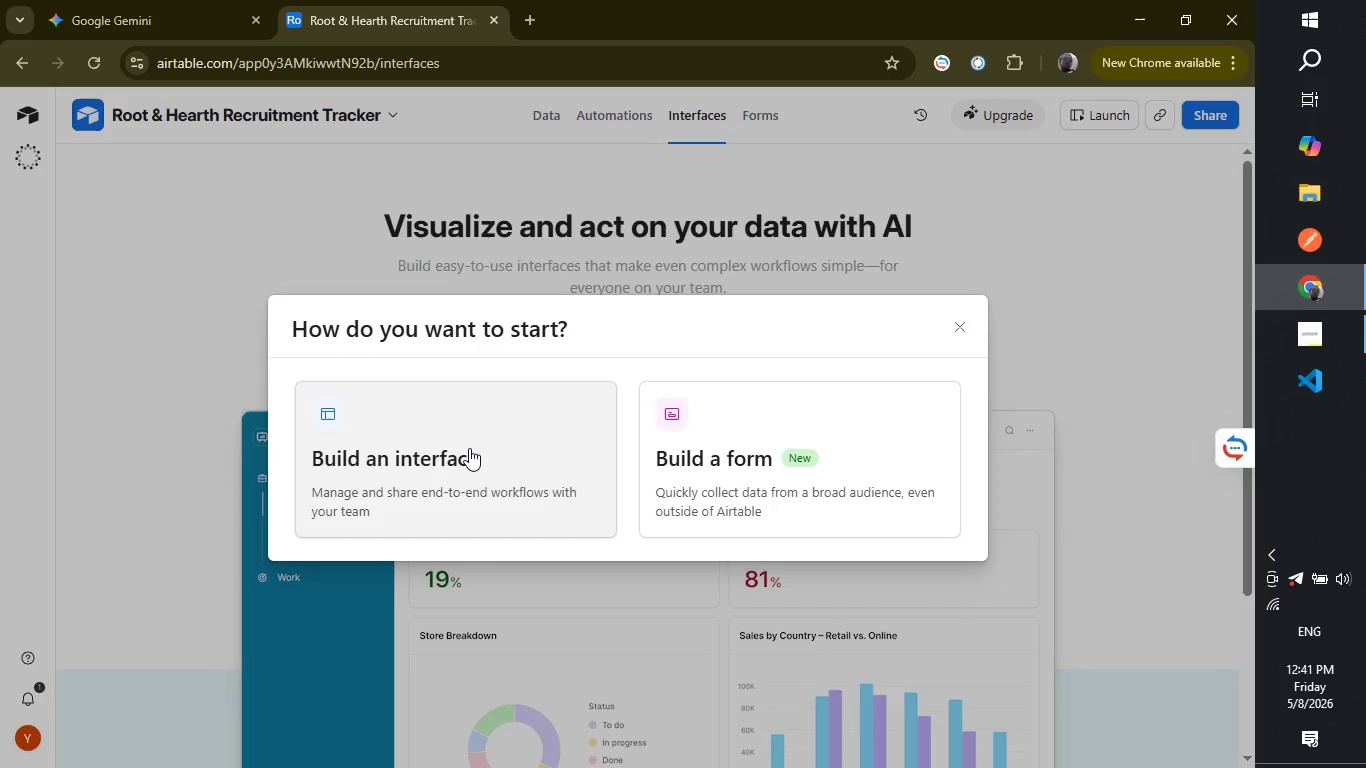 
left_click([480, 451])
 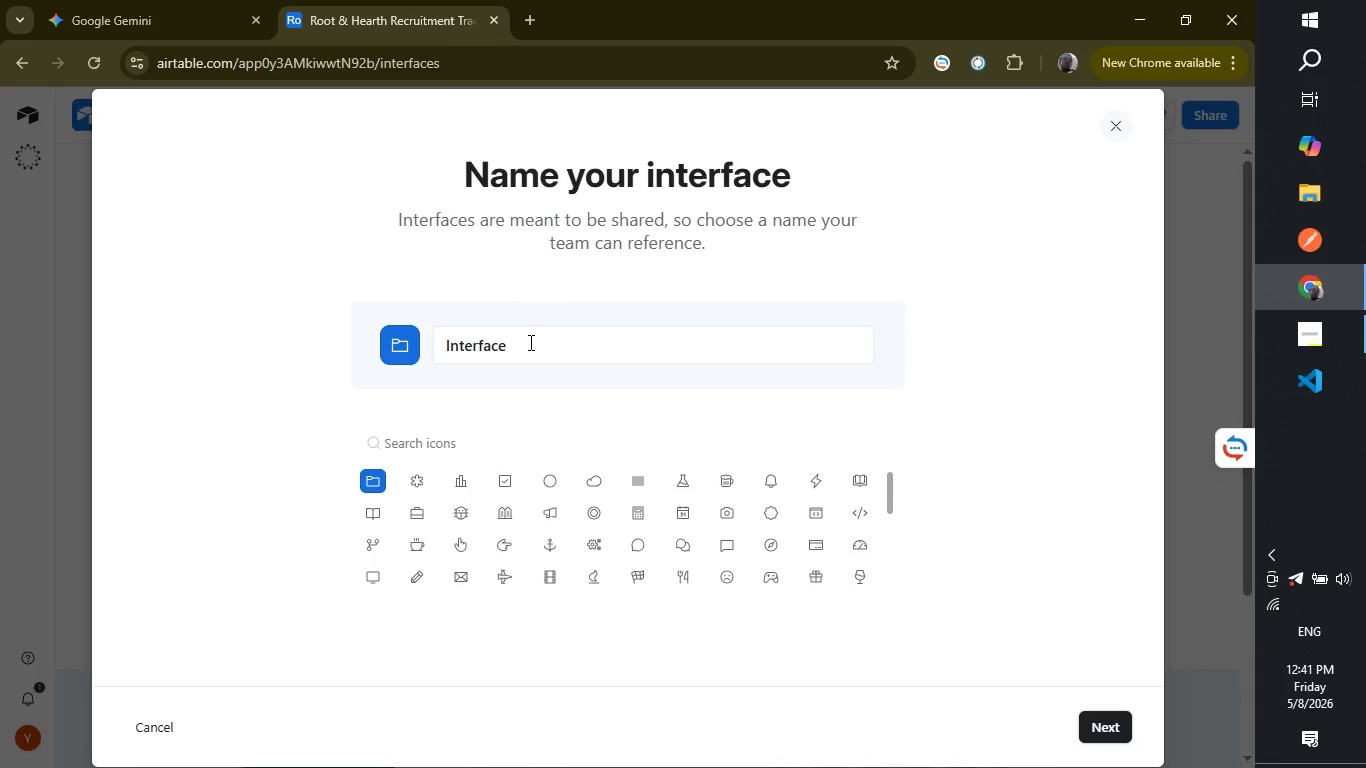 
left_click([529, 342])
 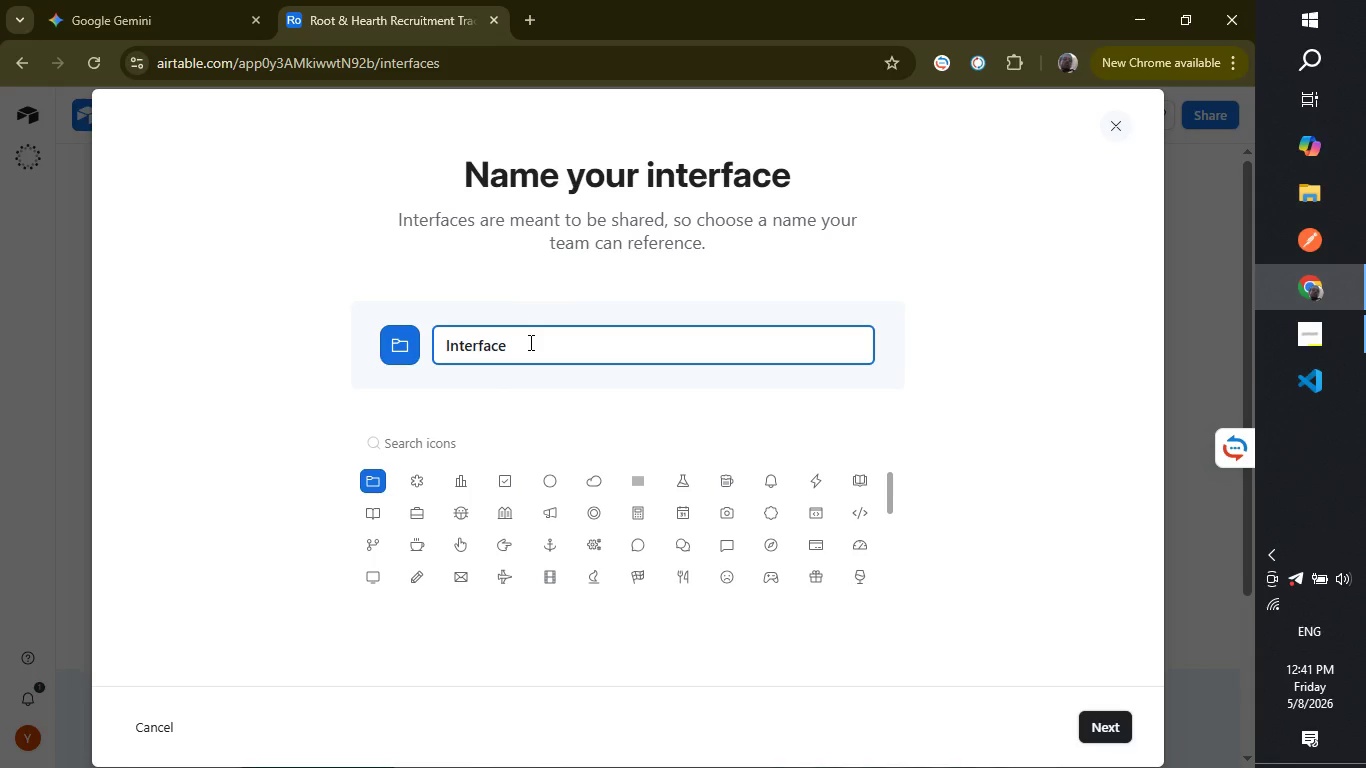 
hold_key(key=Backspace, duration=0.89)
 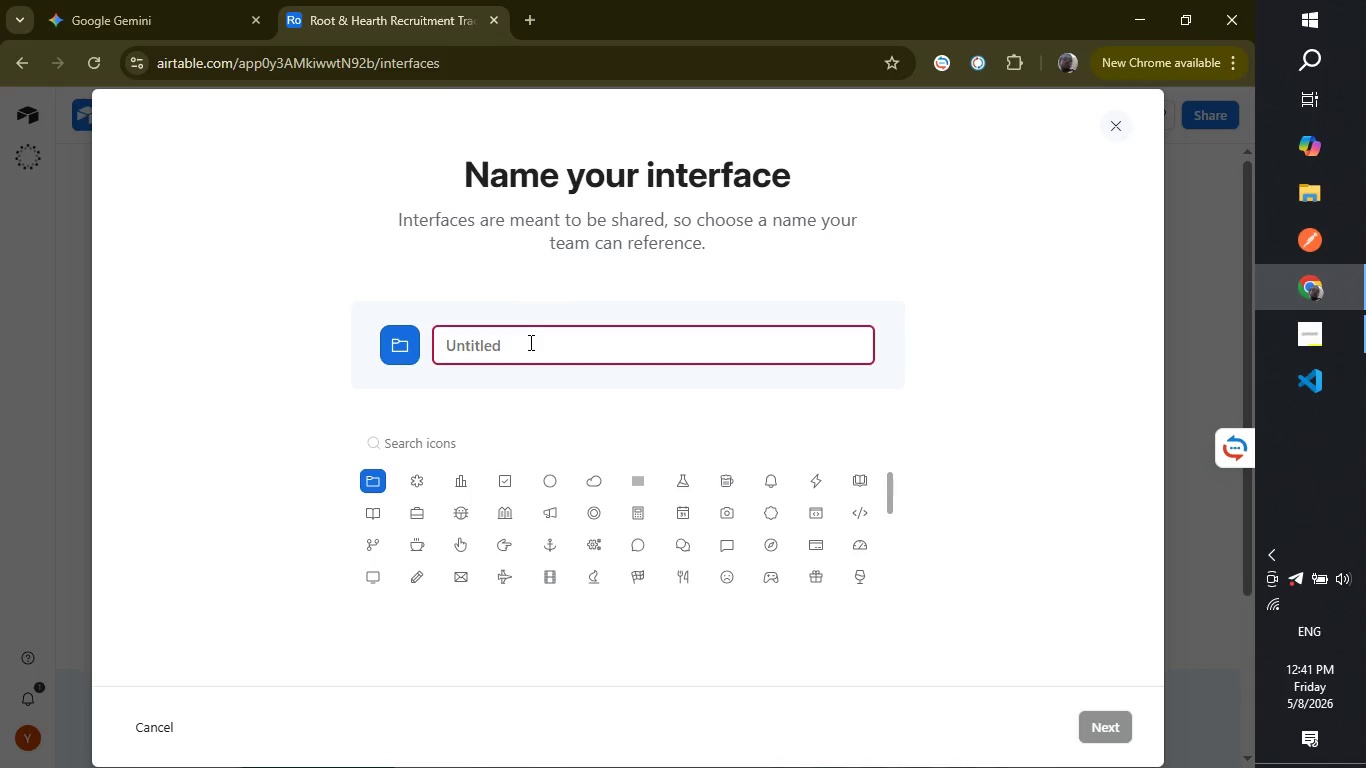 
type(Recruitment & Labour)
key(Backspace)
key(Backspace)
type(r Dashboard)
 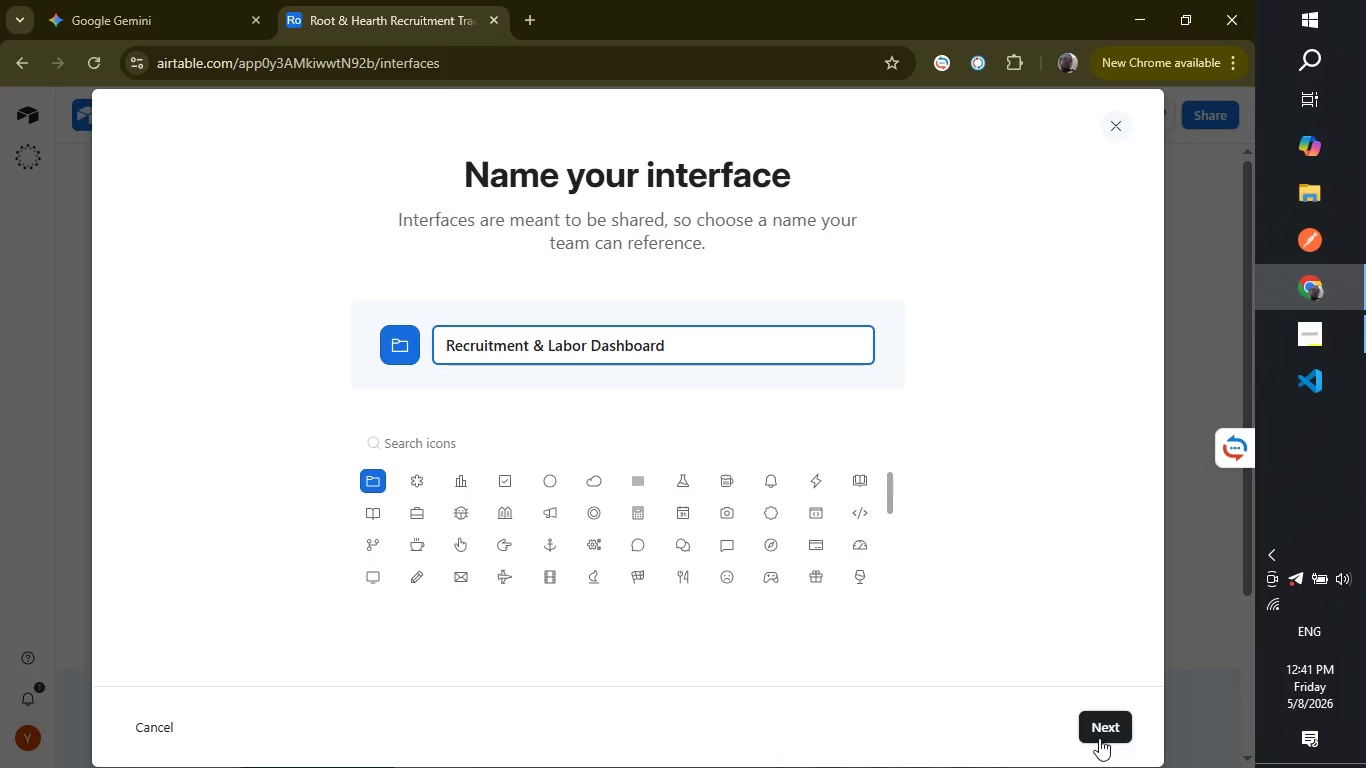 
left_click([1097, 727])
 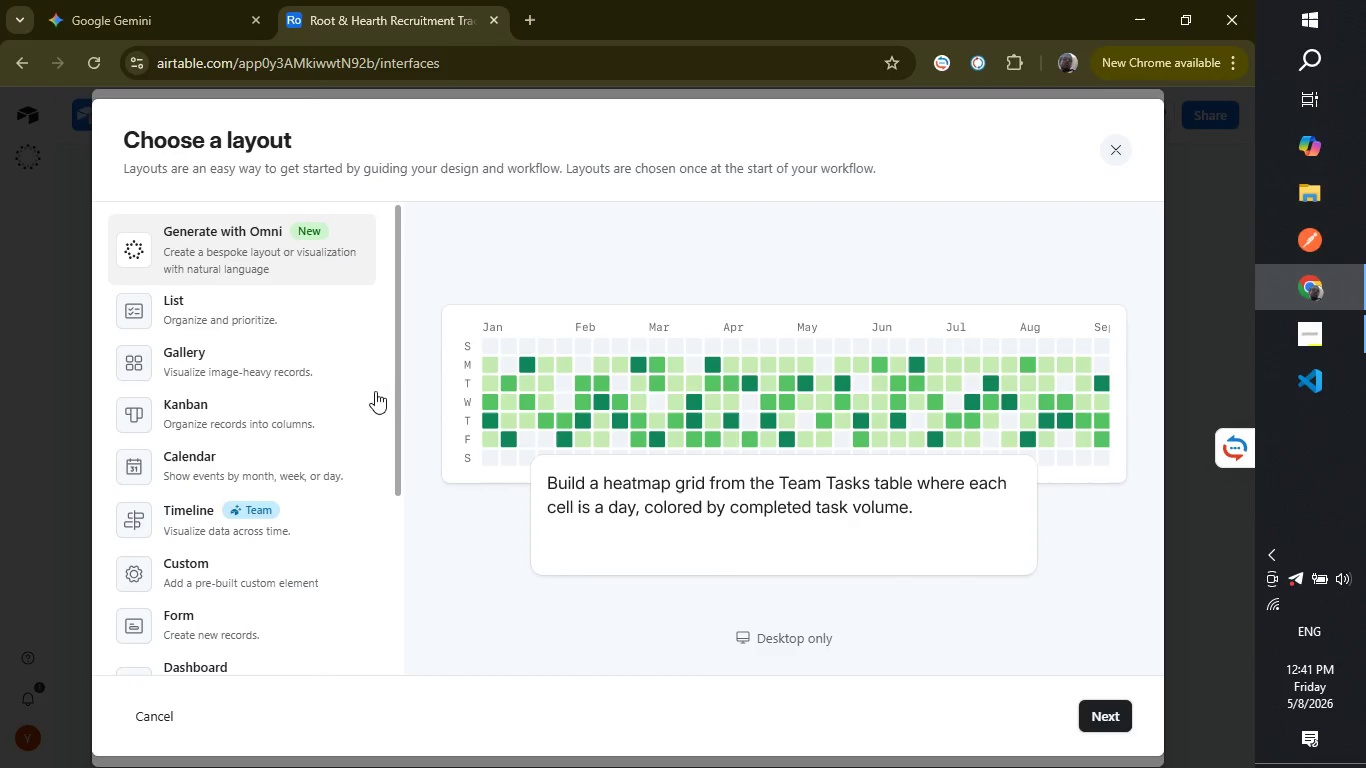 
wait(8.06)
 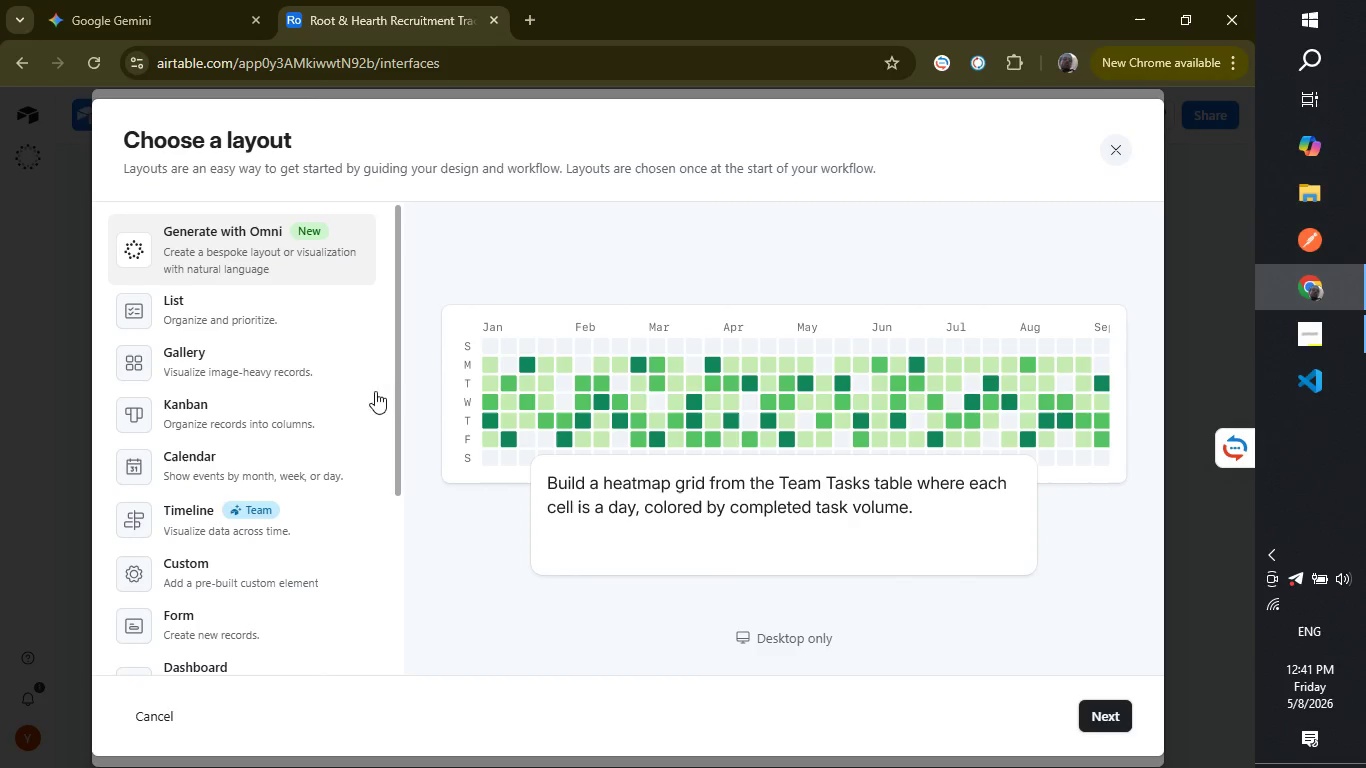 
left_click_drag(start_coordinate=[395, 416], to_coordinate=[379, 584])
 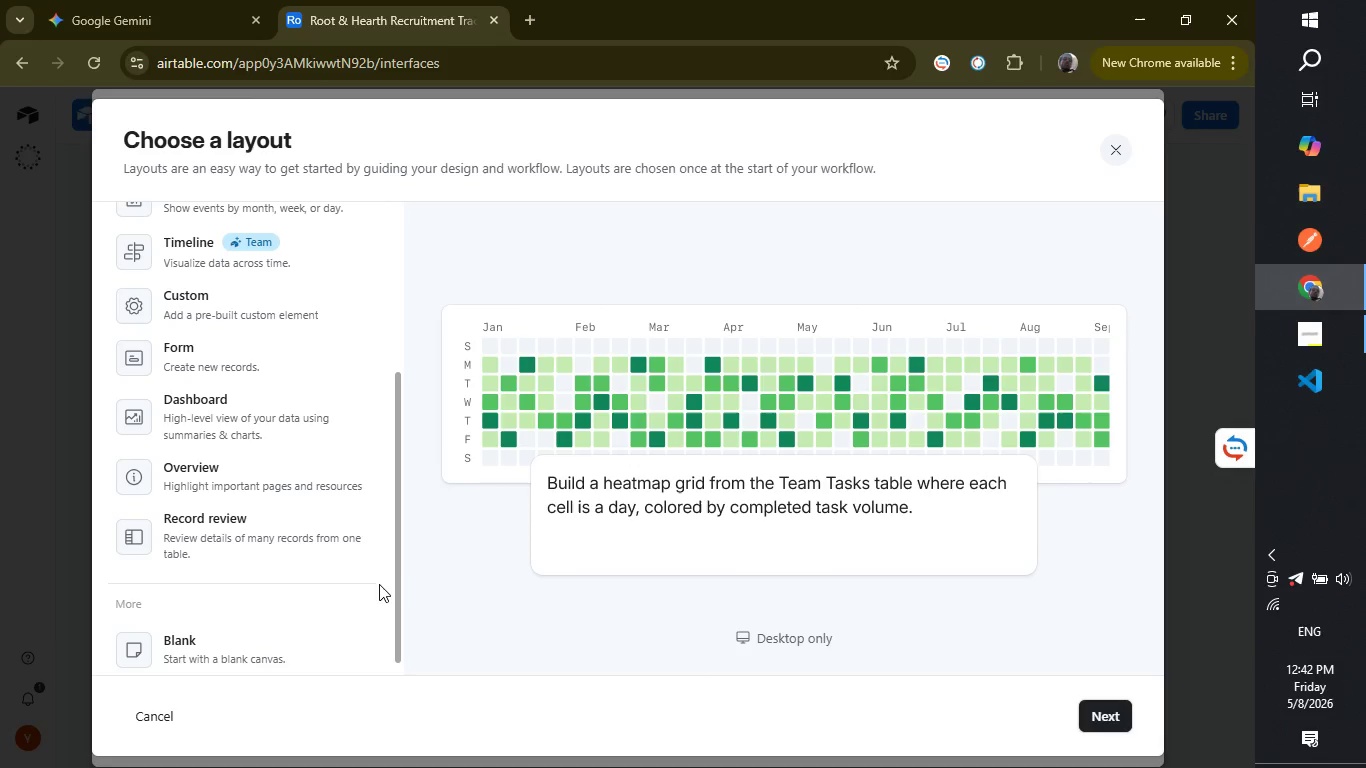 
wait(6.02)
 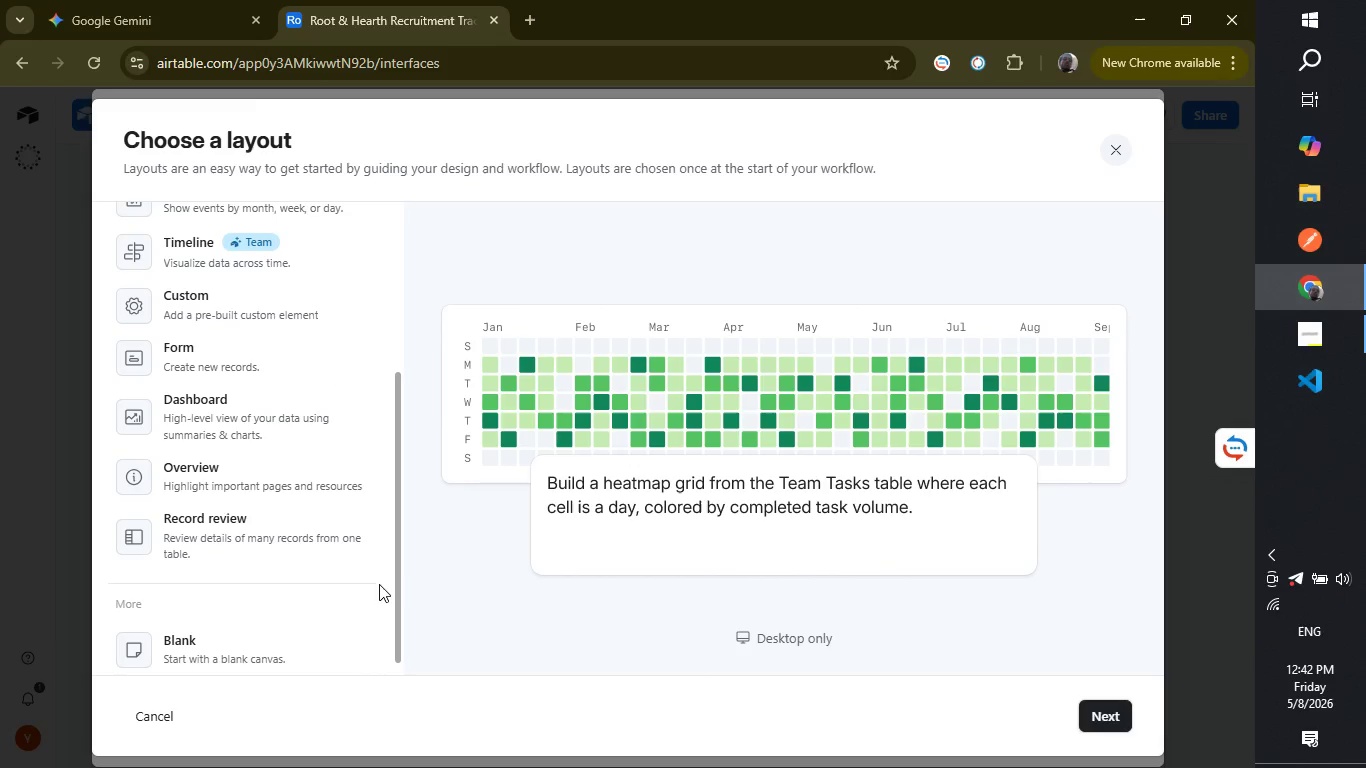 
left_click([270, 423])
 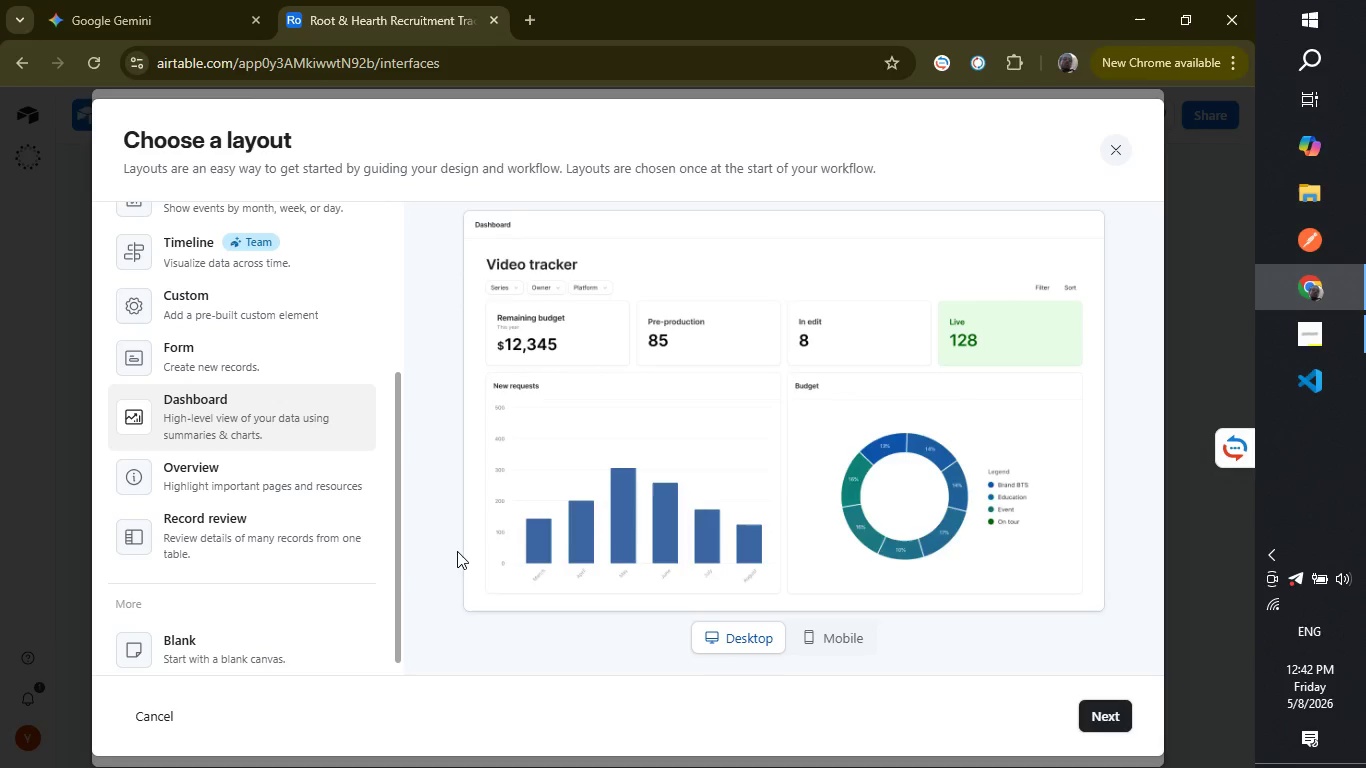 
wait(14.69)
 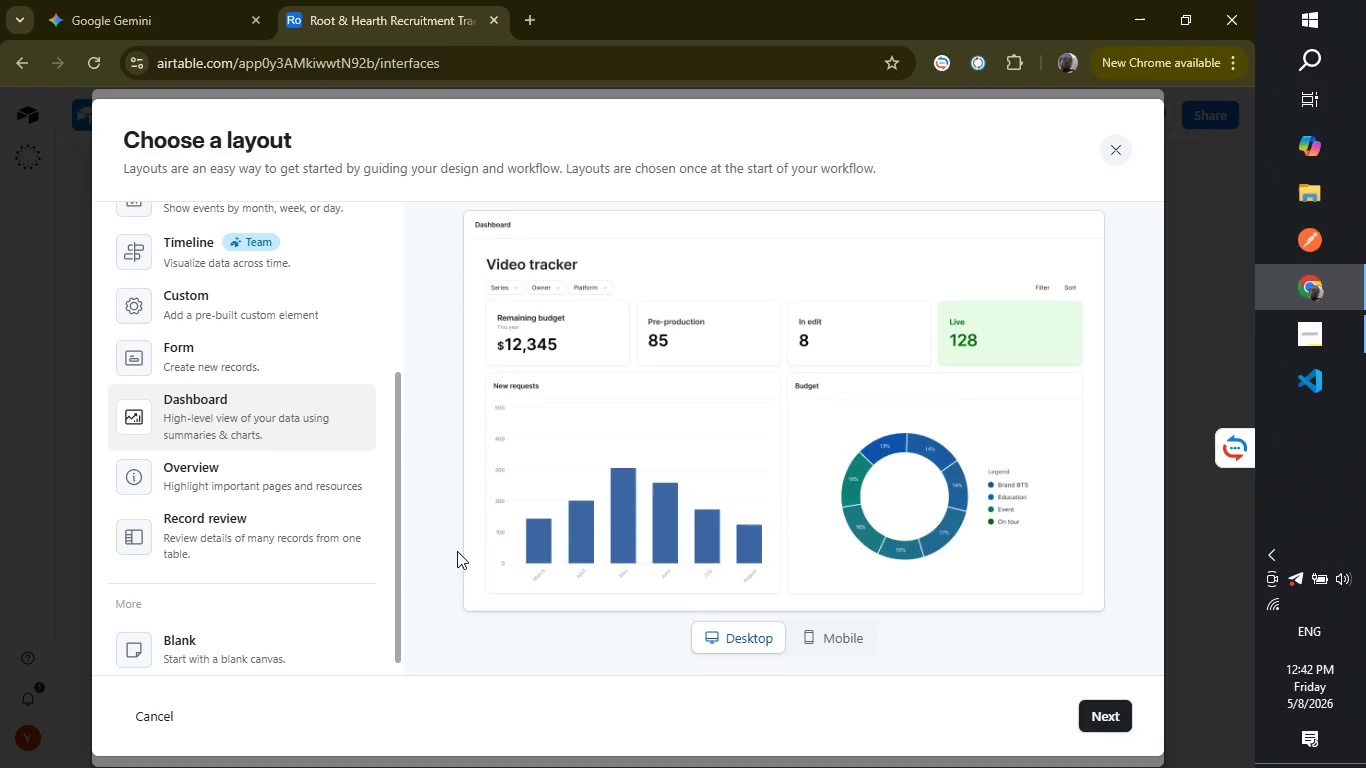 
left_click([1098, 711])
 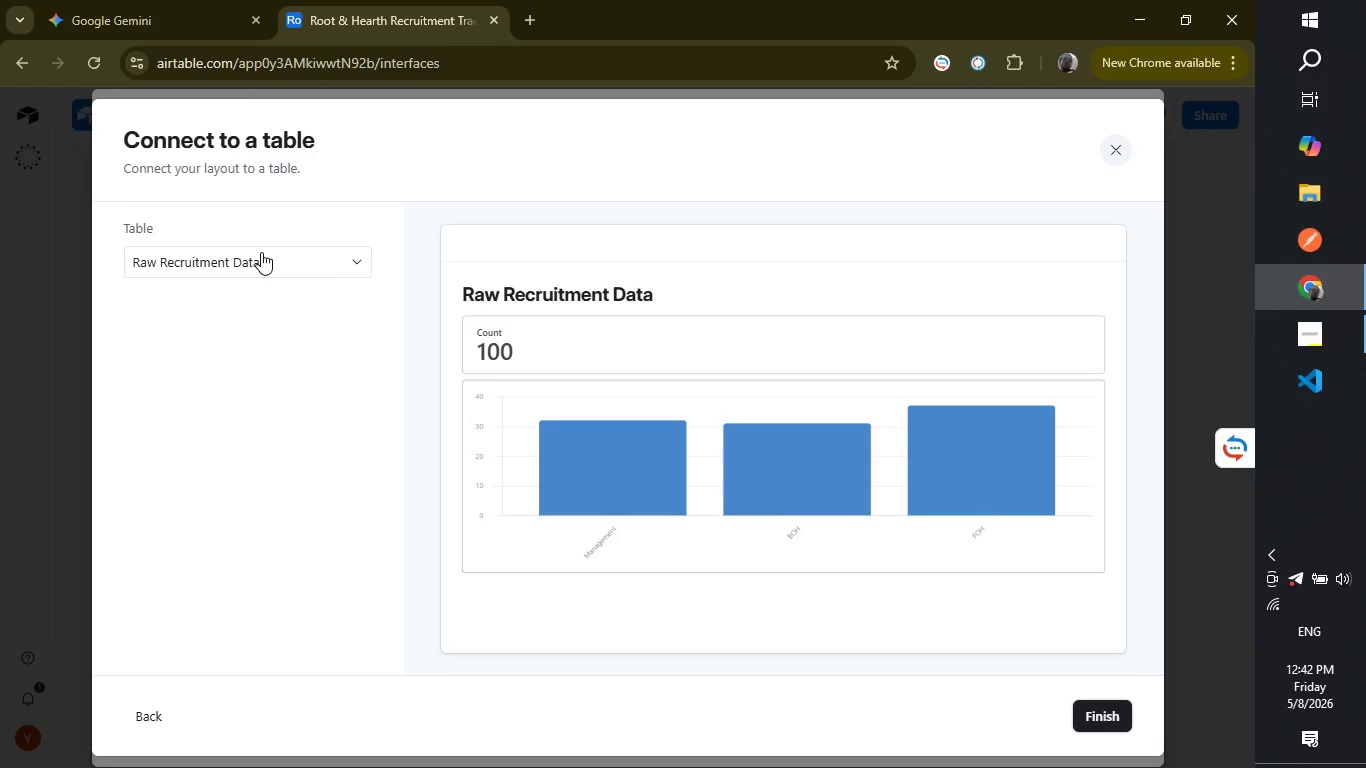 
wait(24.08)
 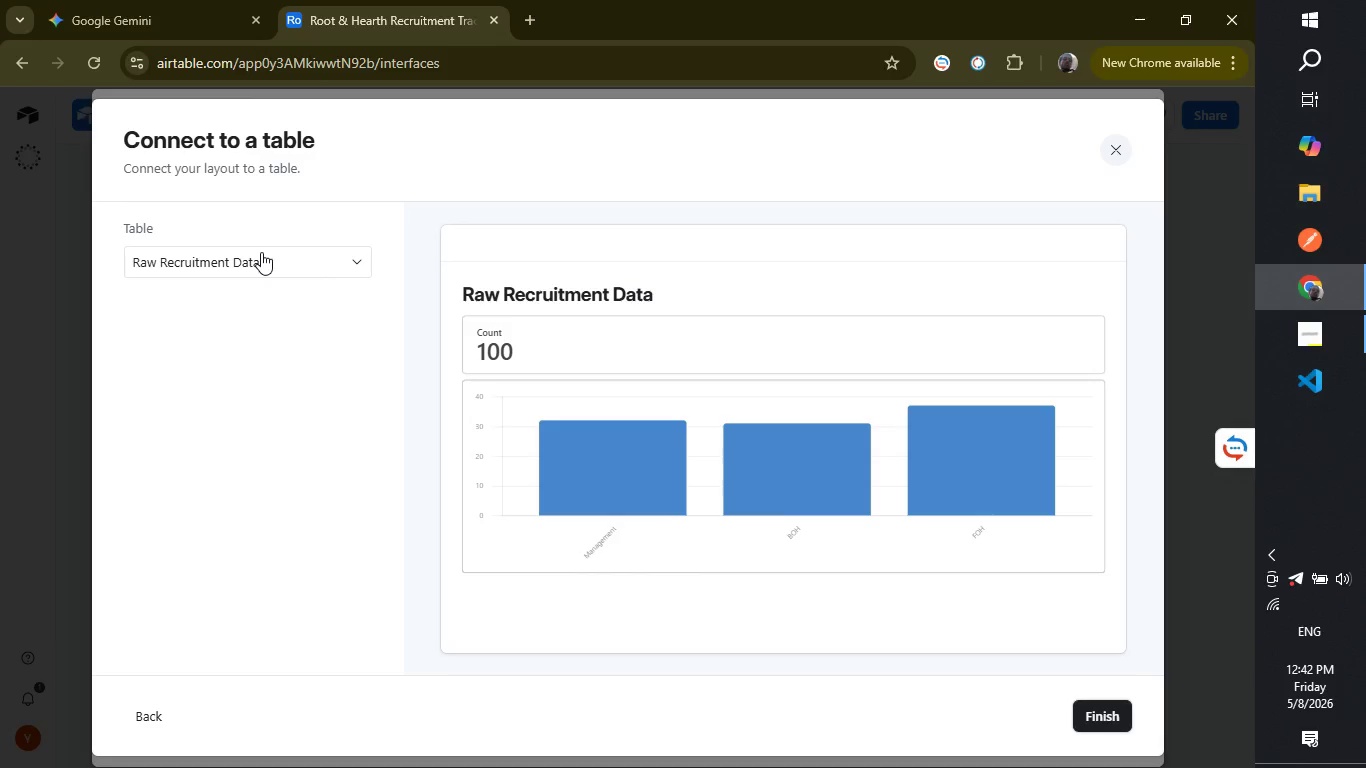 
left_click([261, 252])
 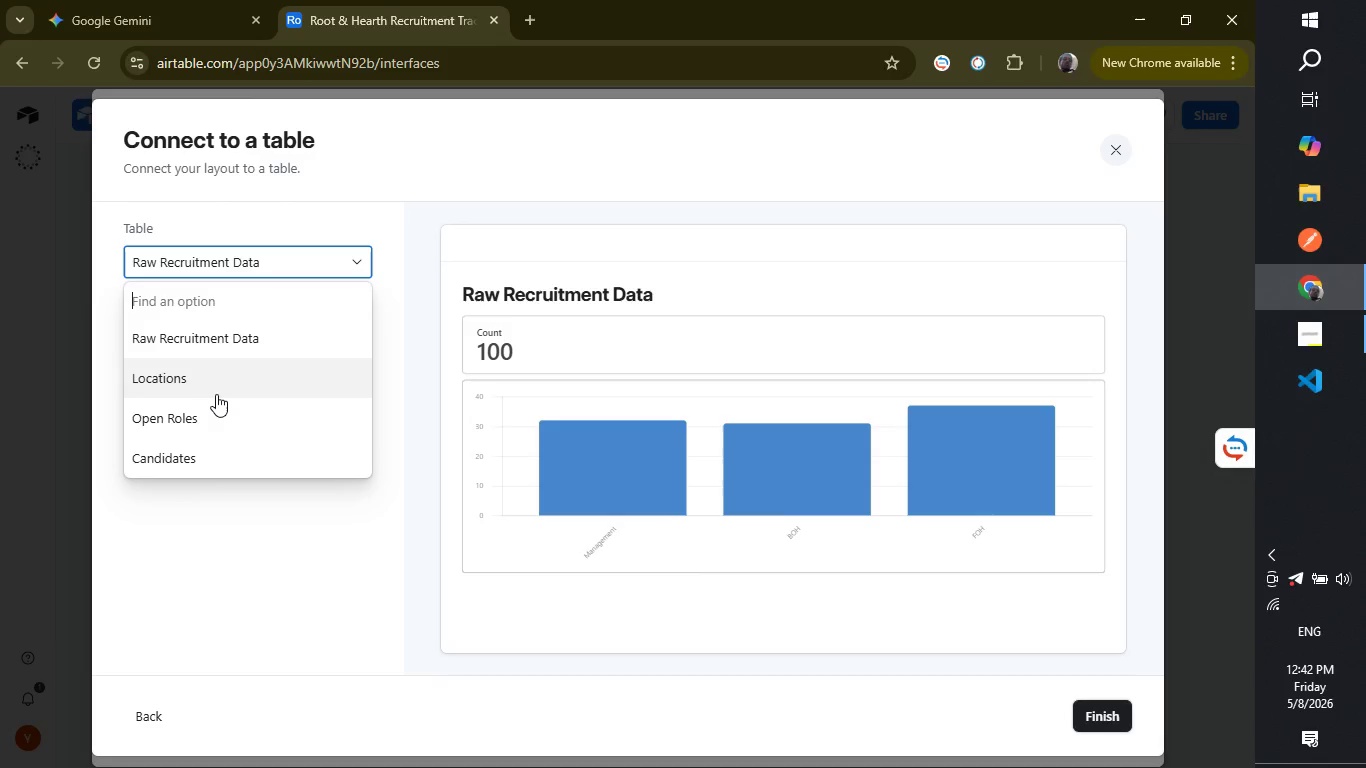 
left_click([216, 393])
 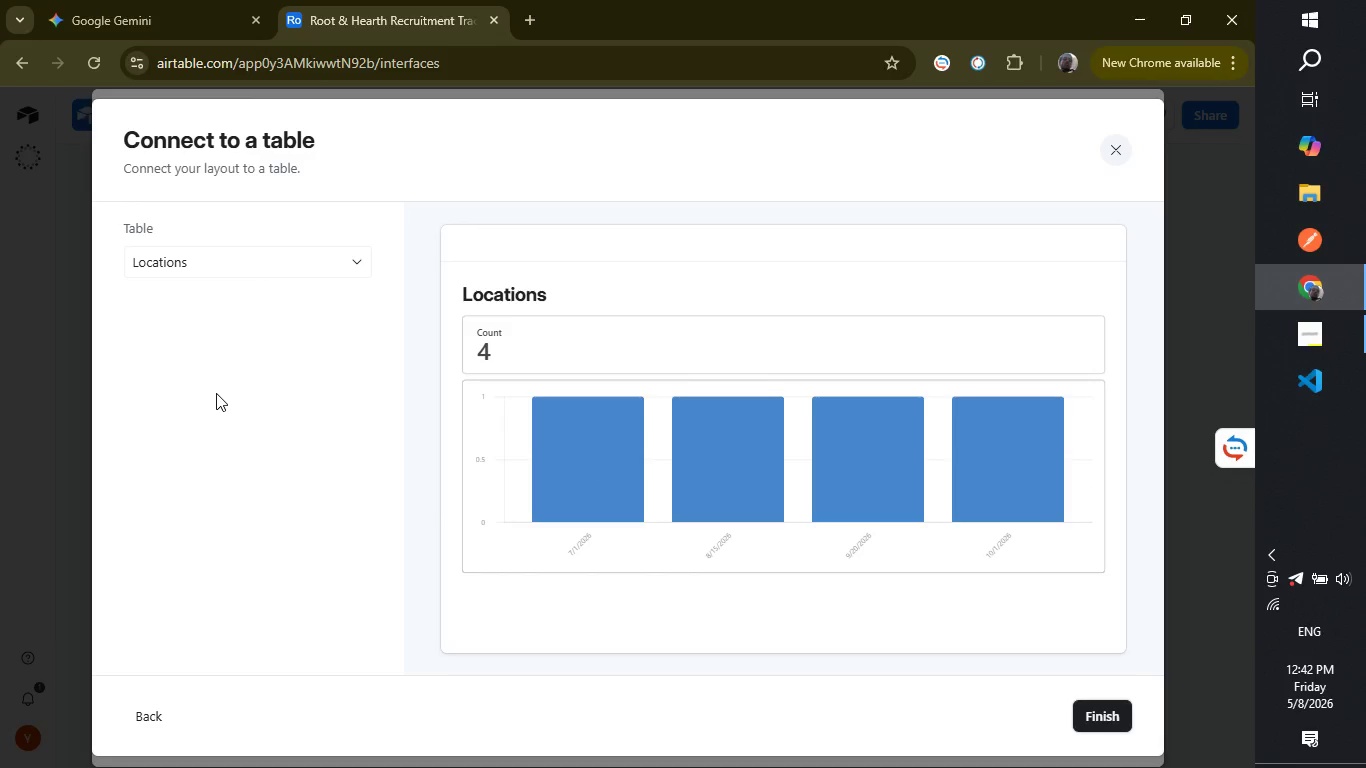 
wait(11.06)
 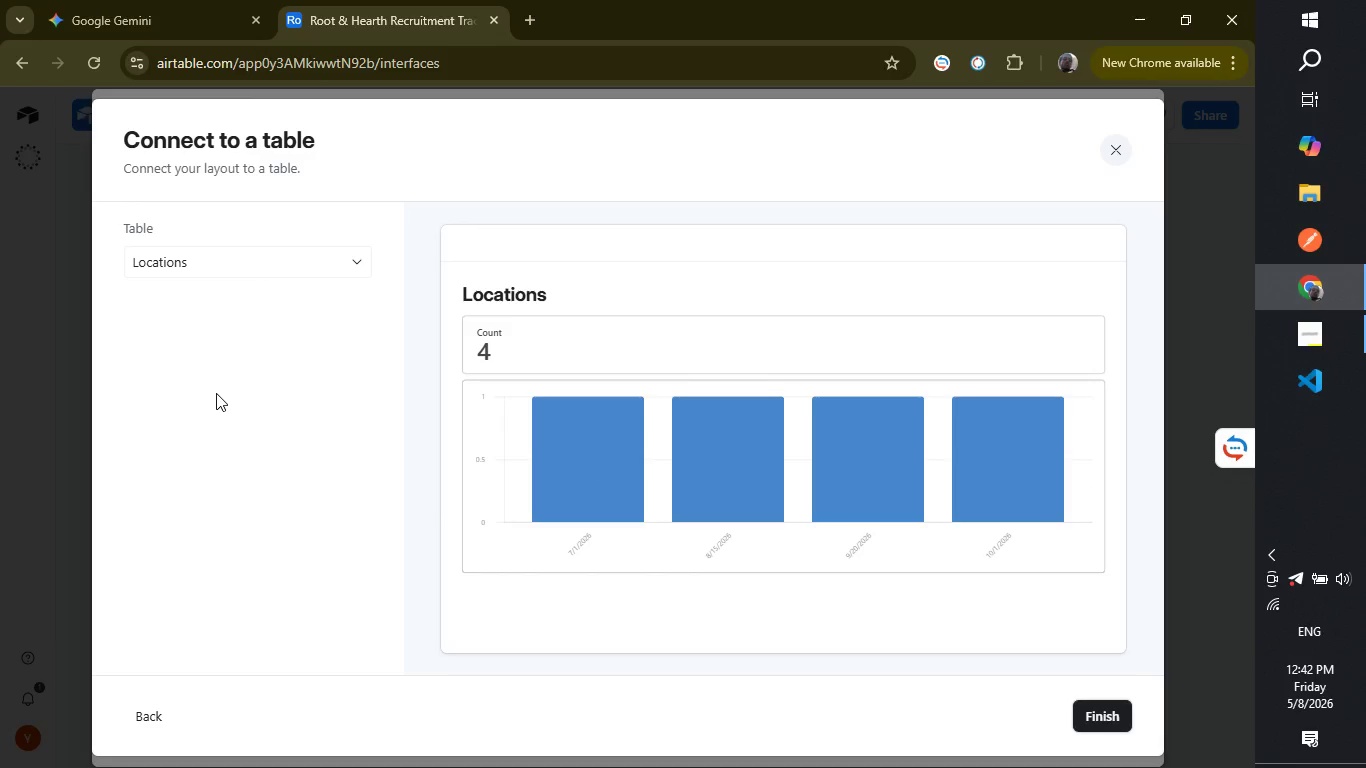 
left_click([778, 432])
 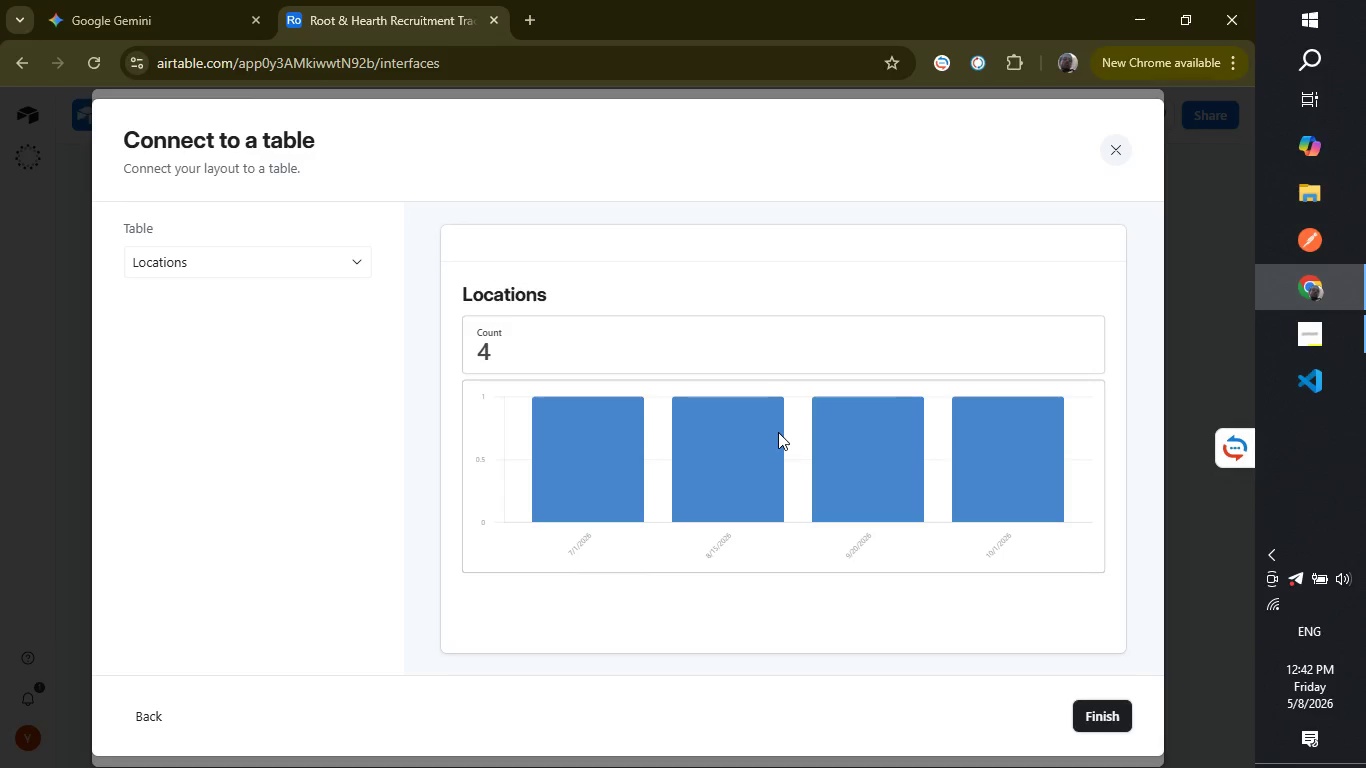 
double_click([778, 432])
 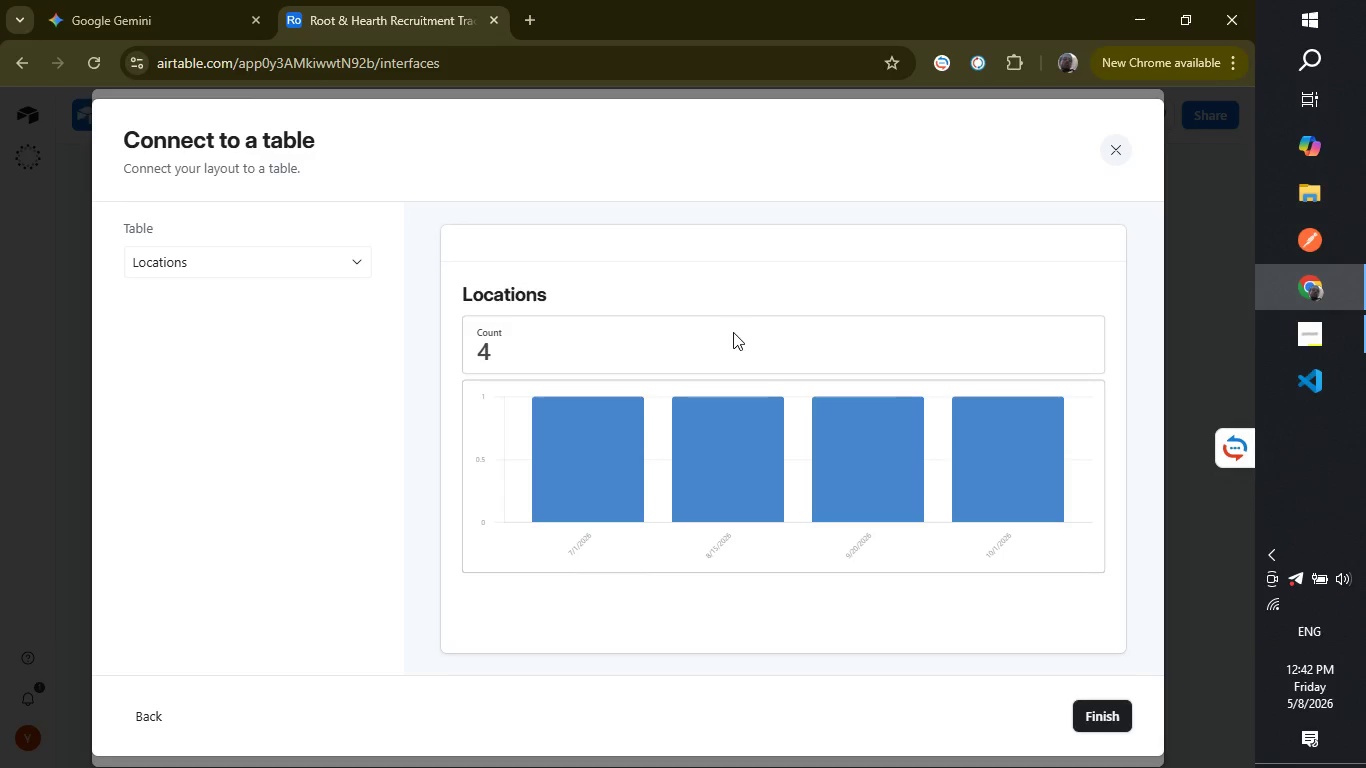 
left_click([733, 332])
 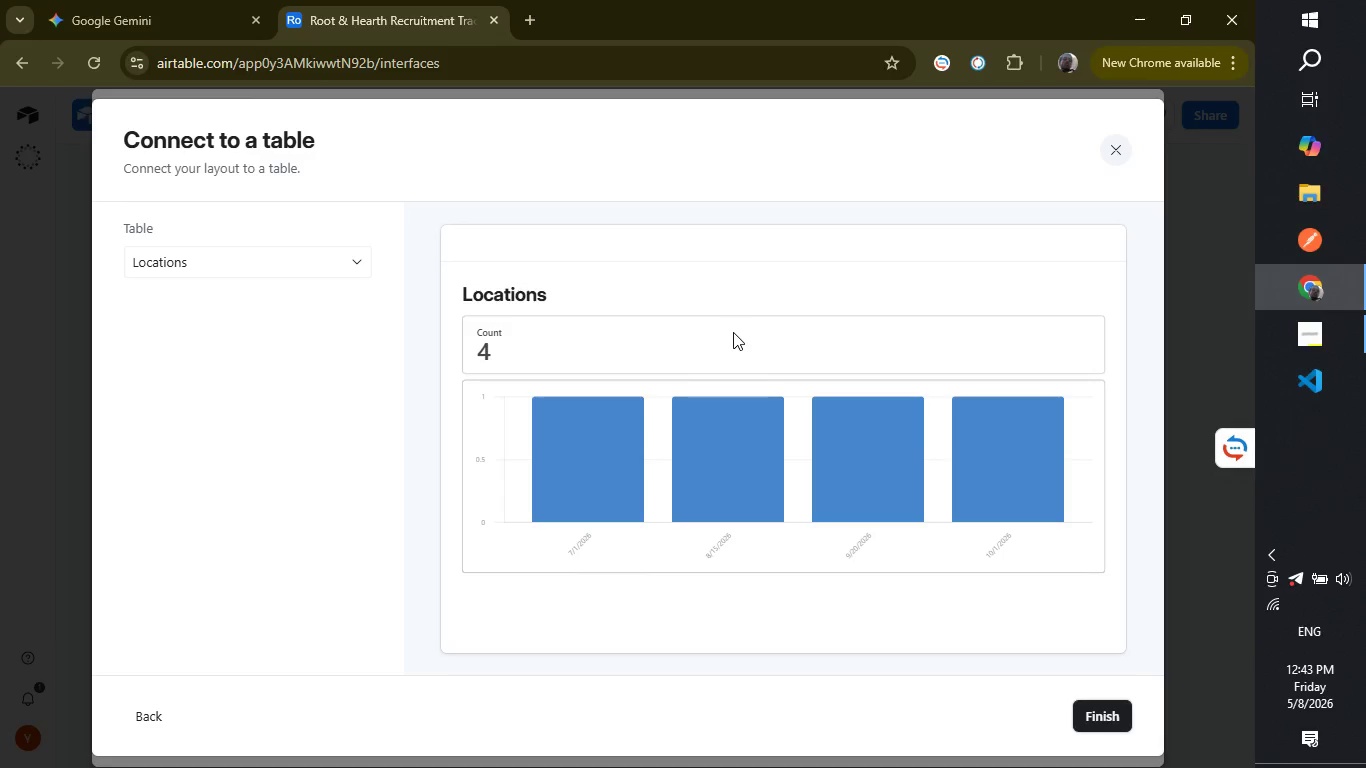 
wait(35.95)
 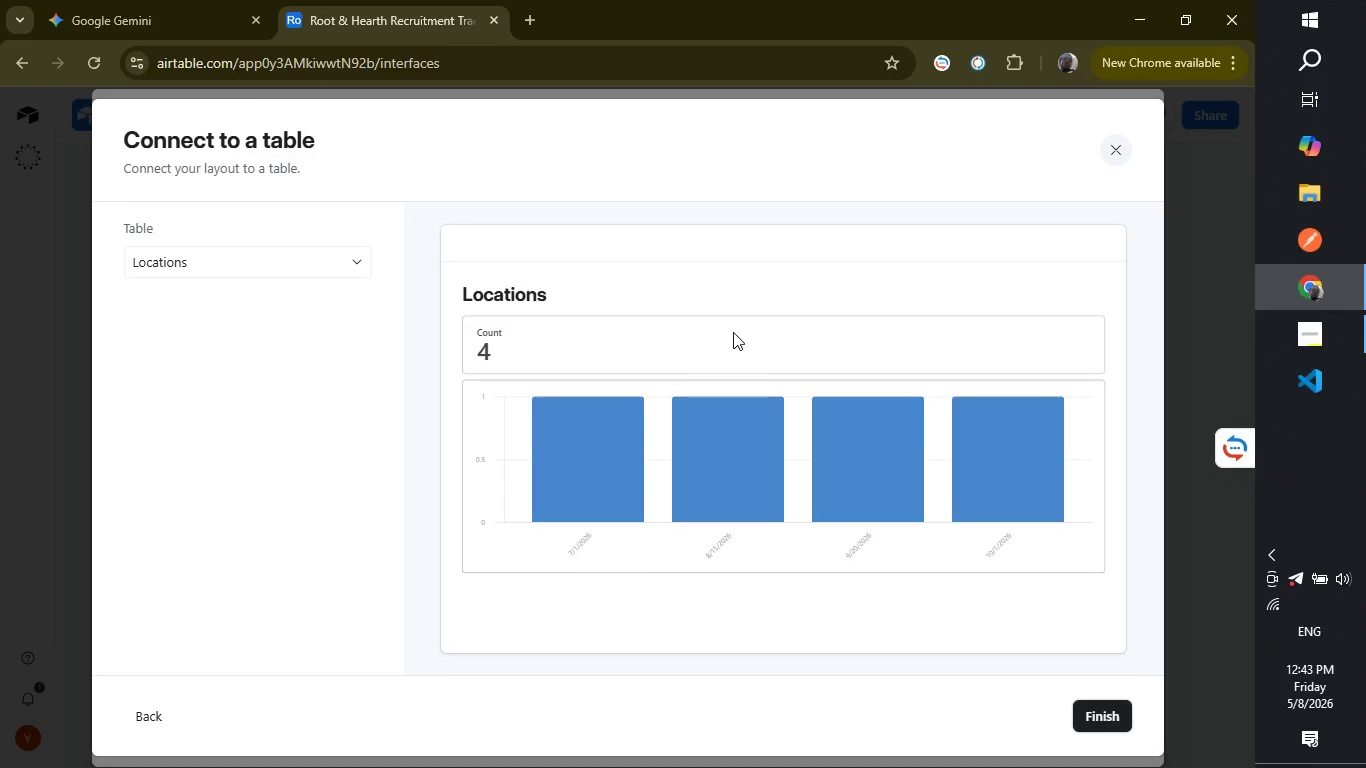 
double_click([809, 538])
 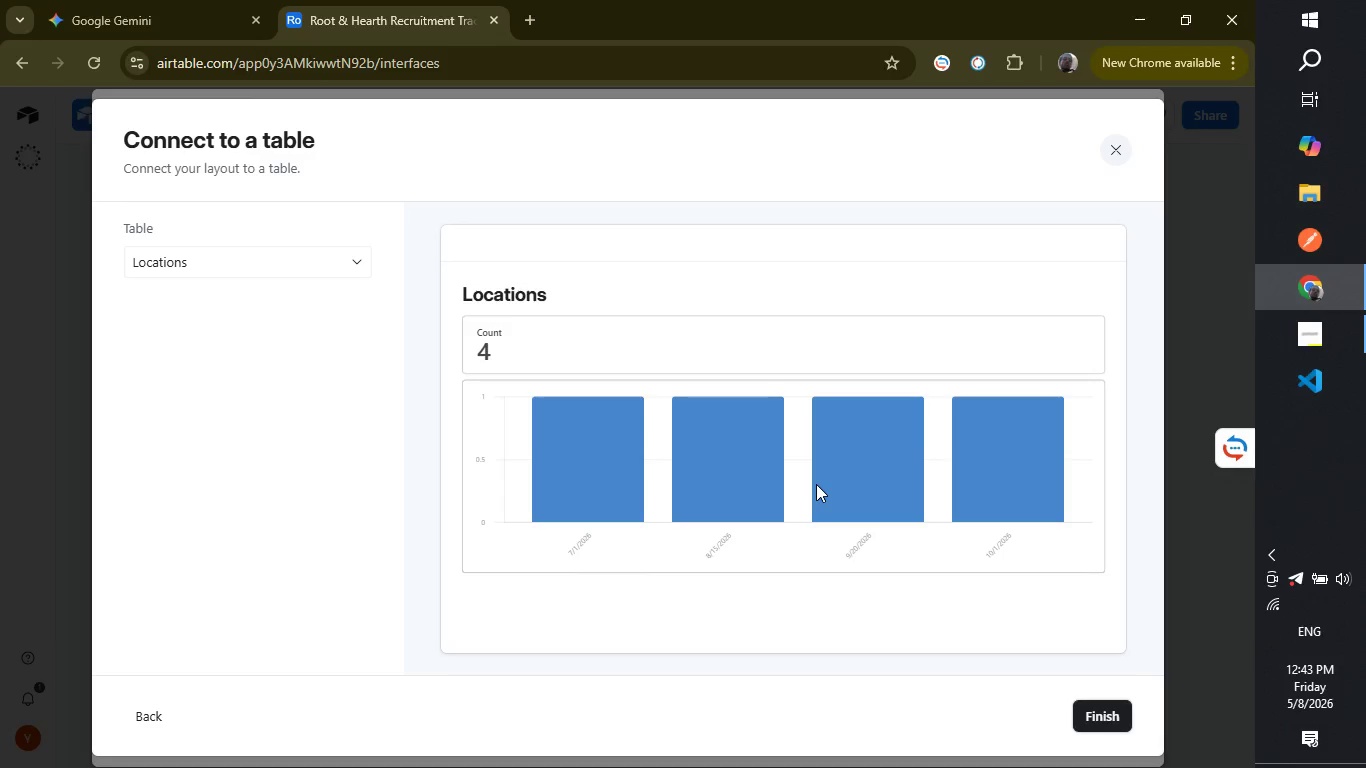 
double_click([816, 484])
 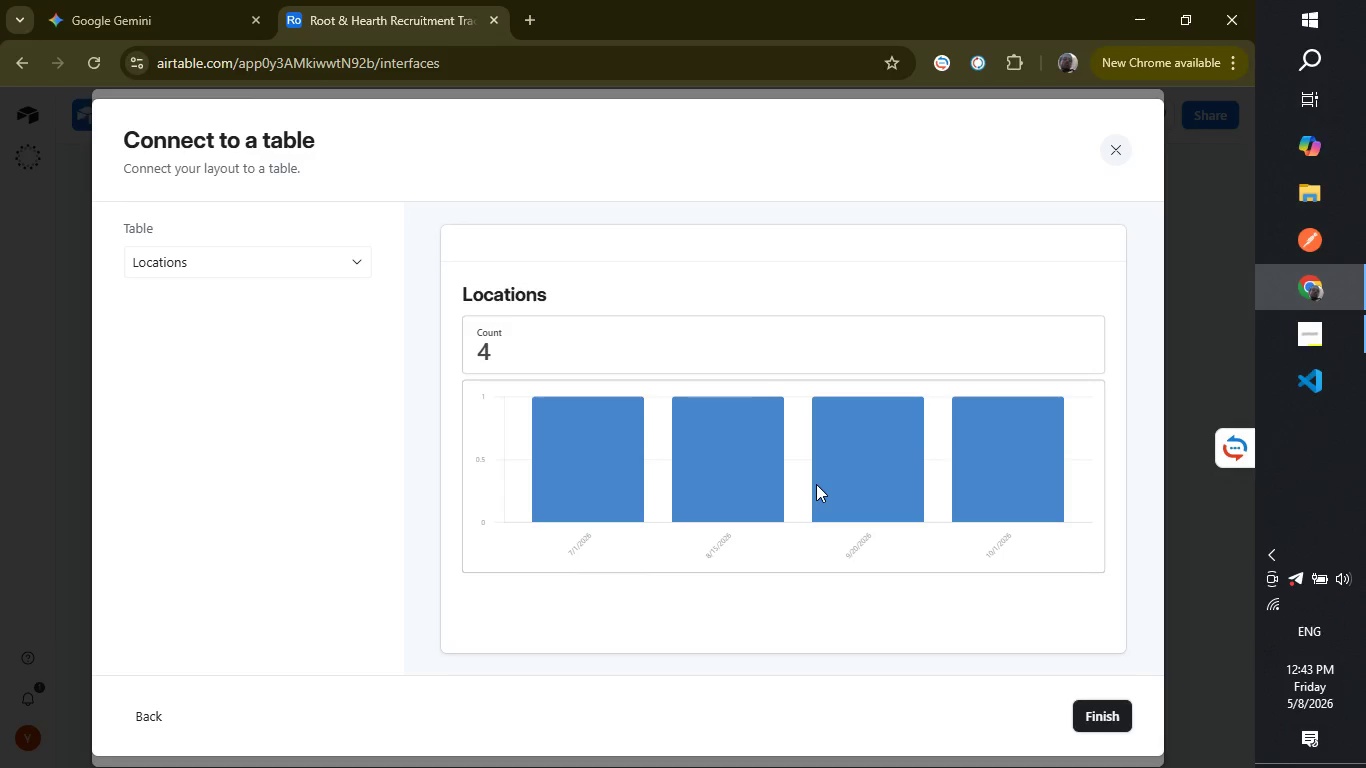 
triple_click([816, 484])
 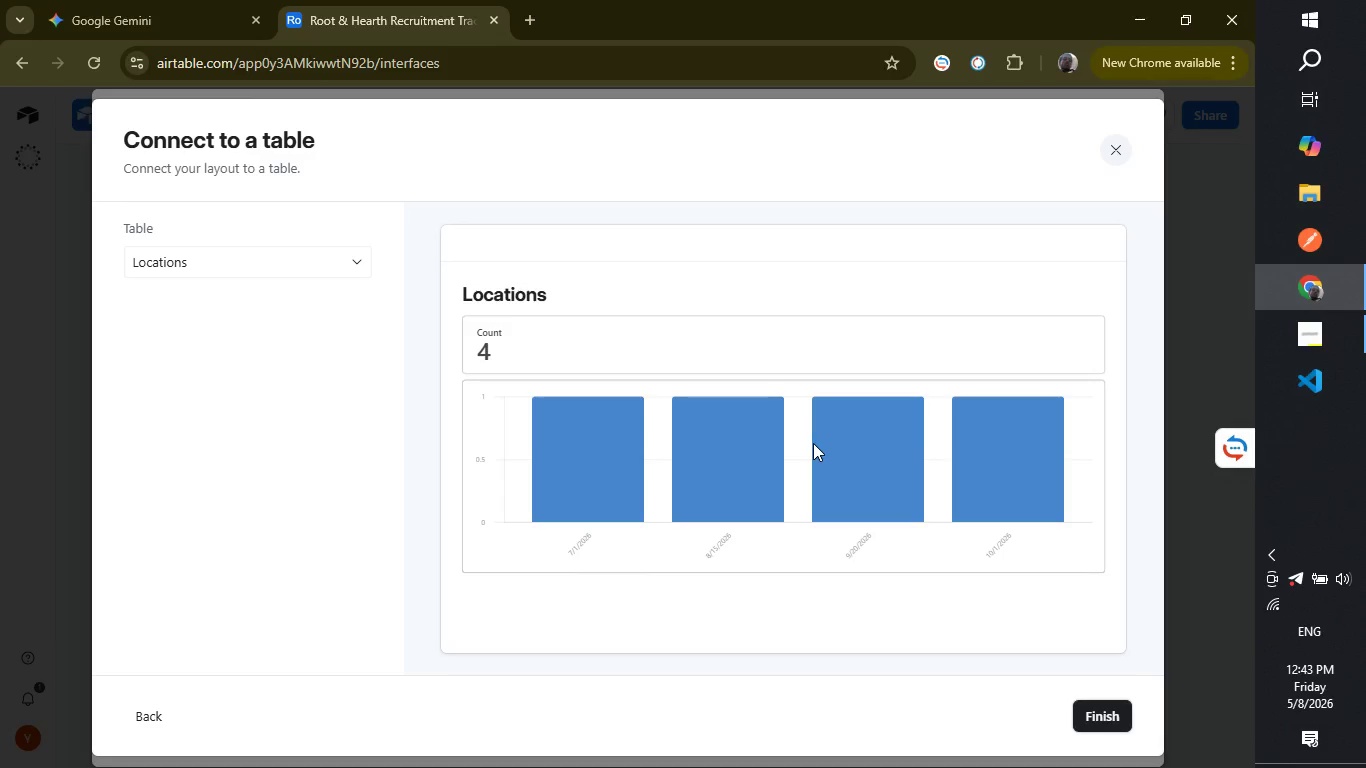 
double_click([813, 443])
 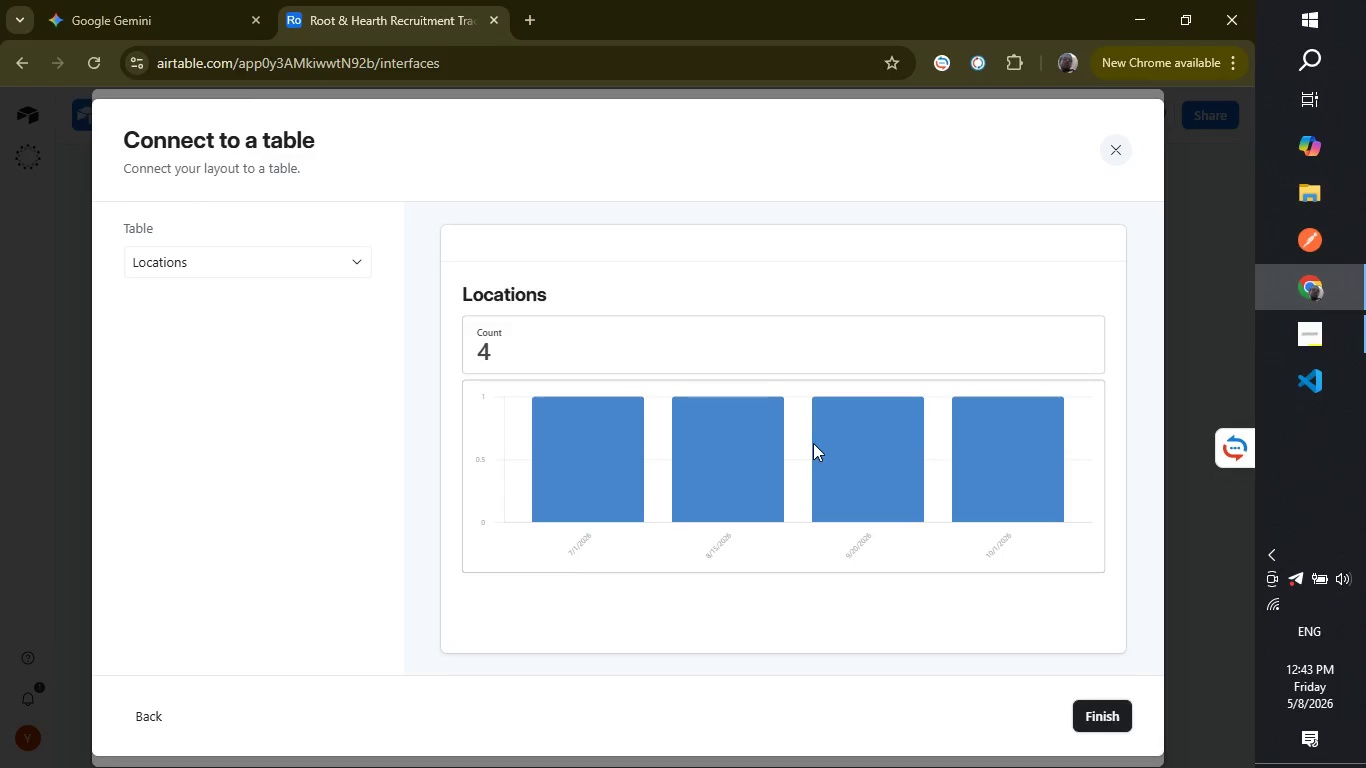 
double_click([813, 443])
 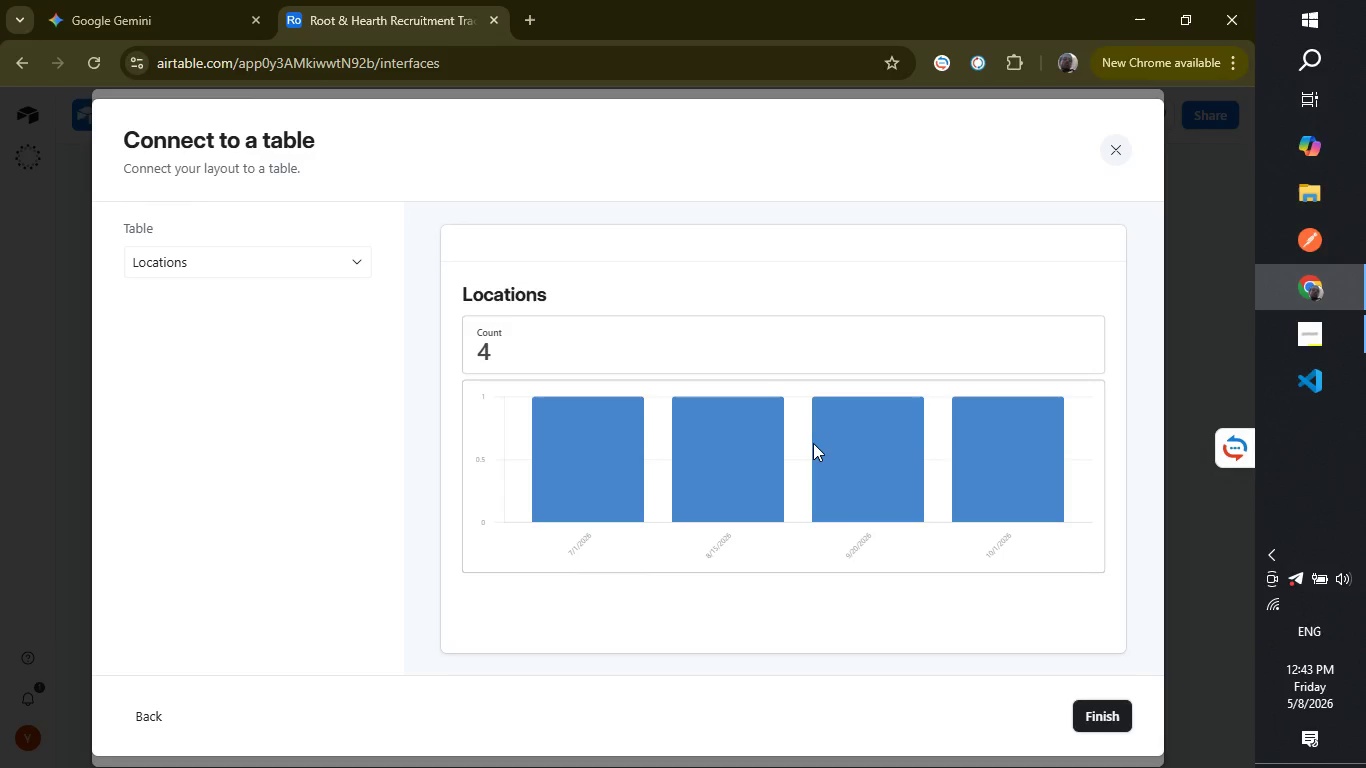 
triple_click([813, 443])
 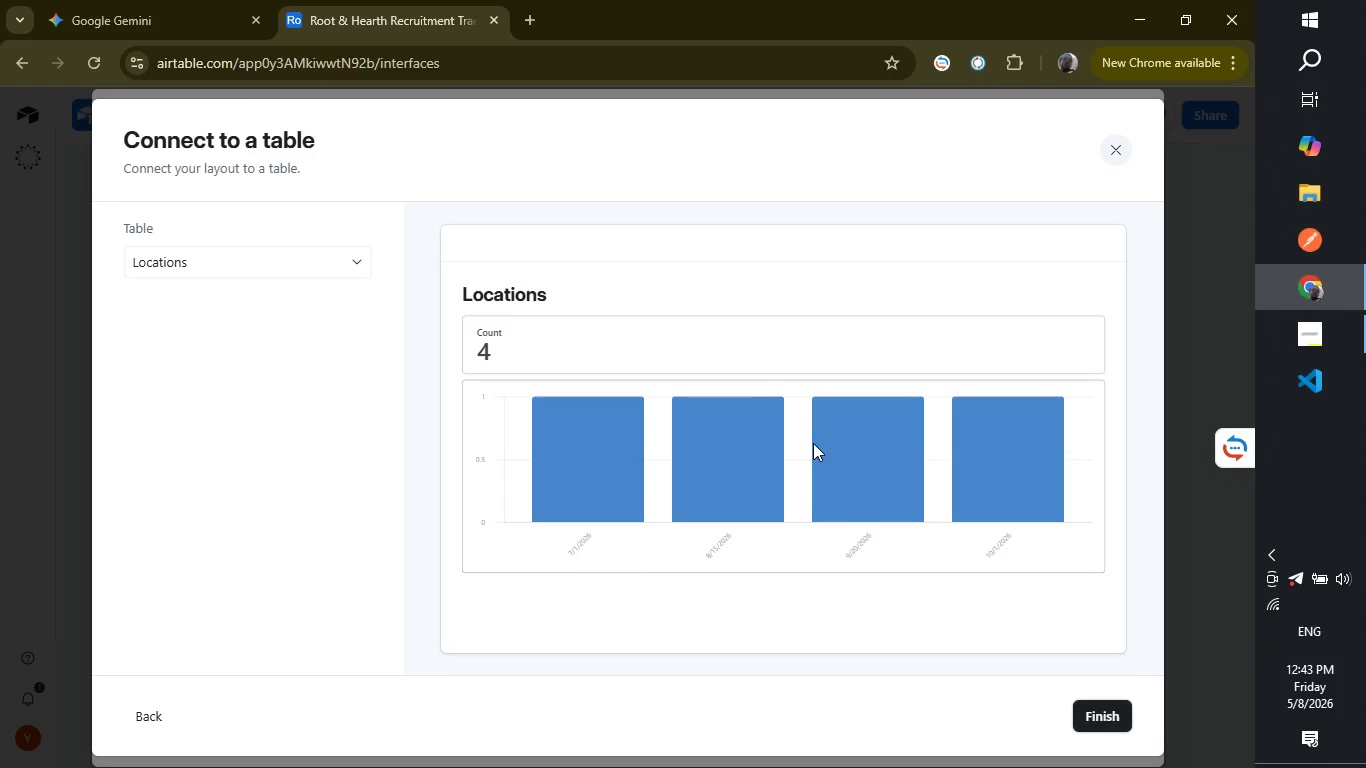 
double_click([813, 443])
 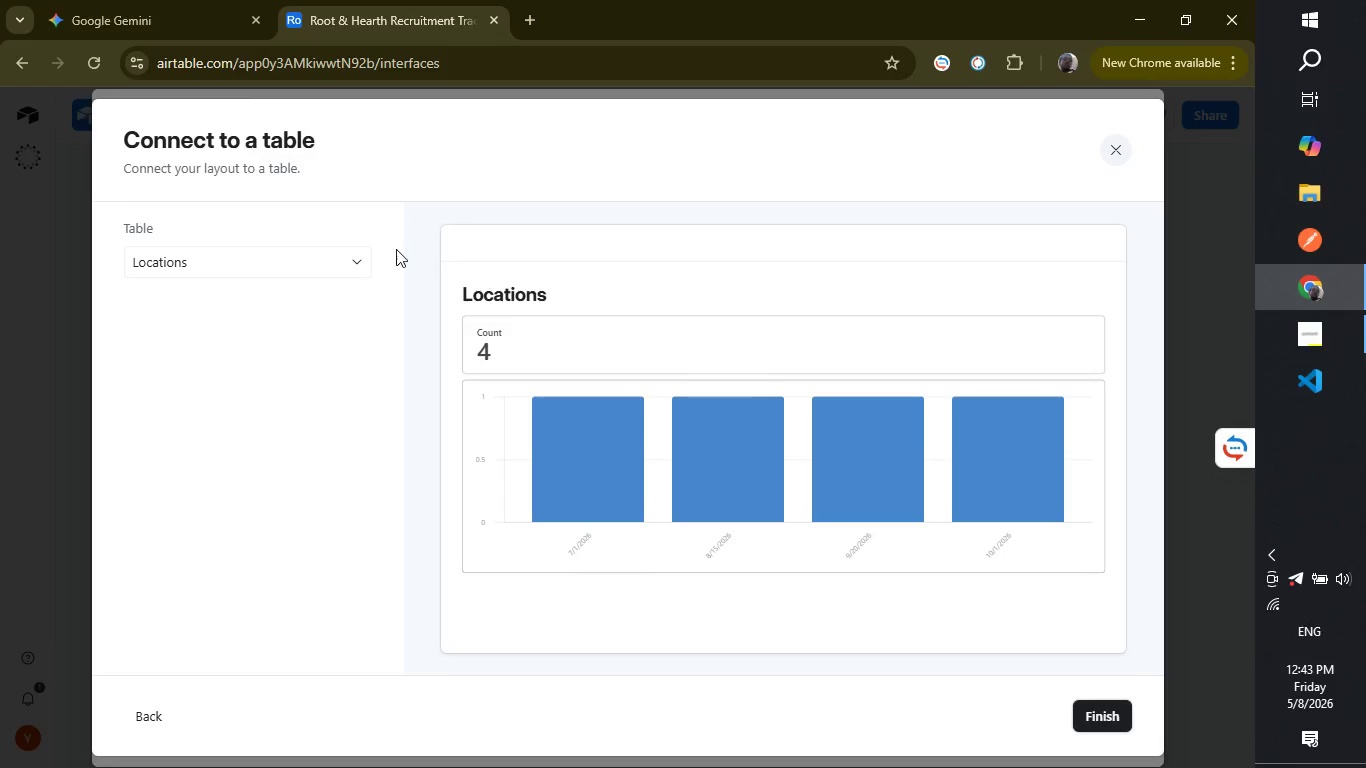 
left_click([357, 263])
 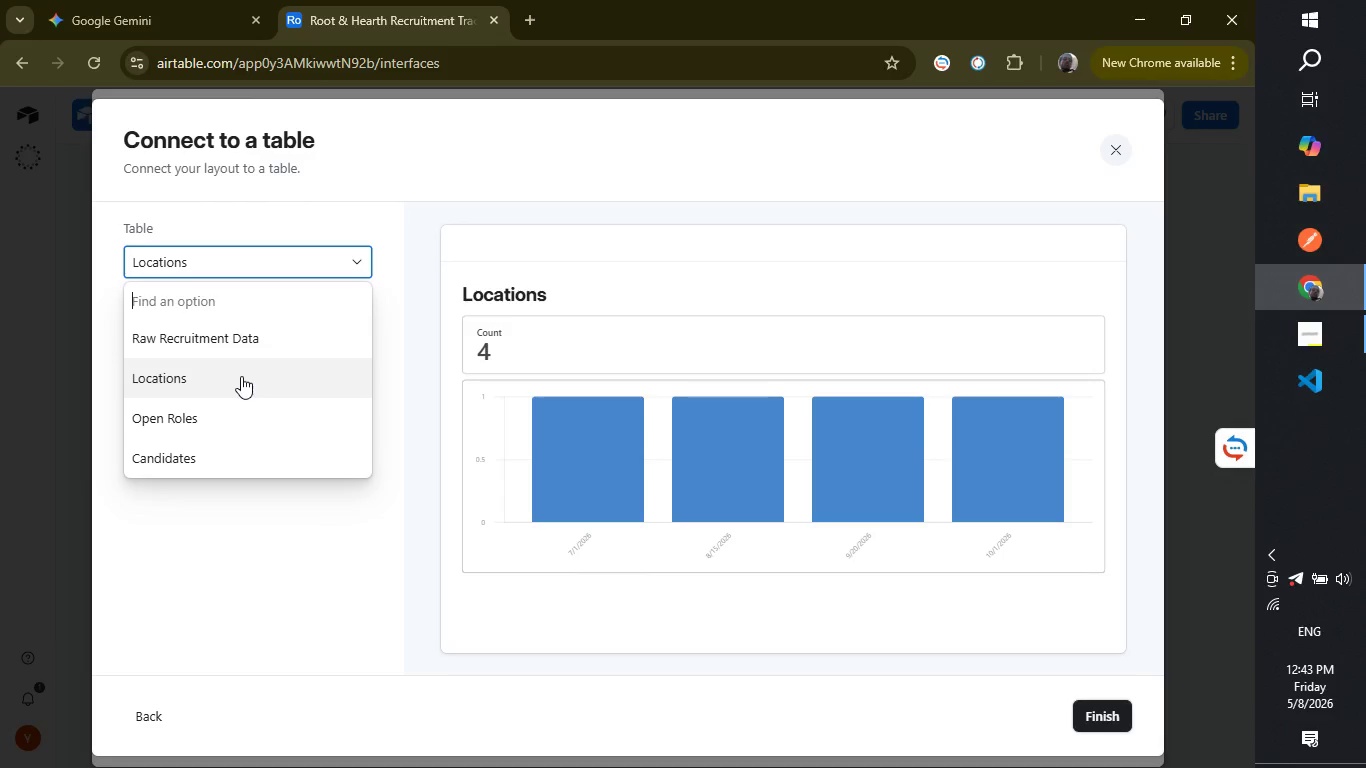 
left_click([242, 378])
 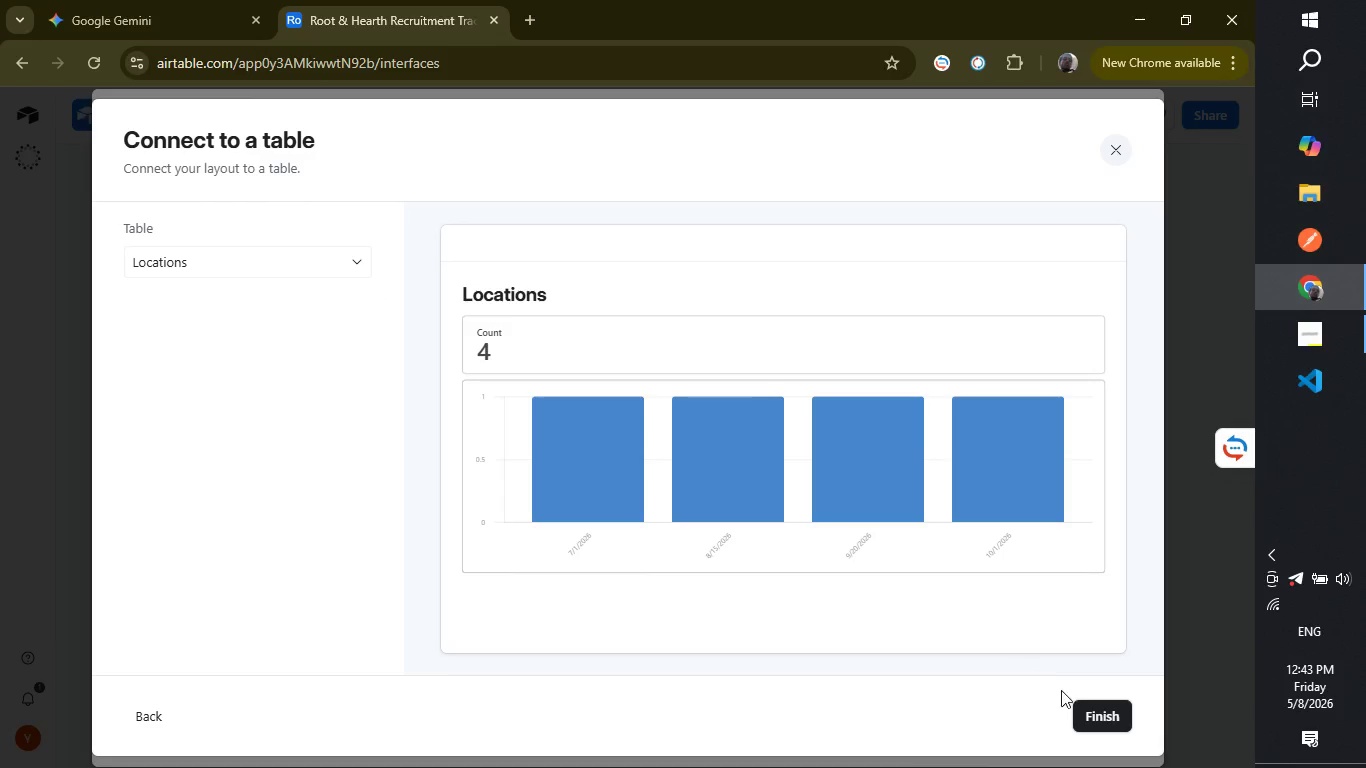 
left_click([1073, 706])
 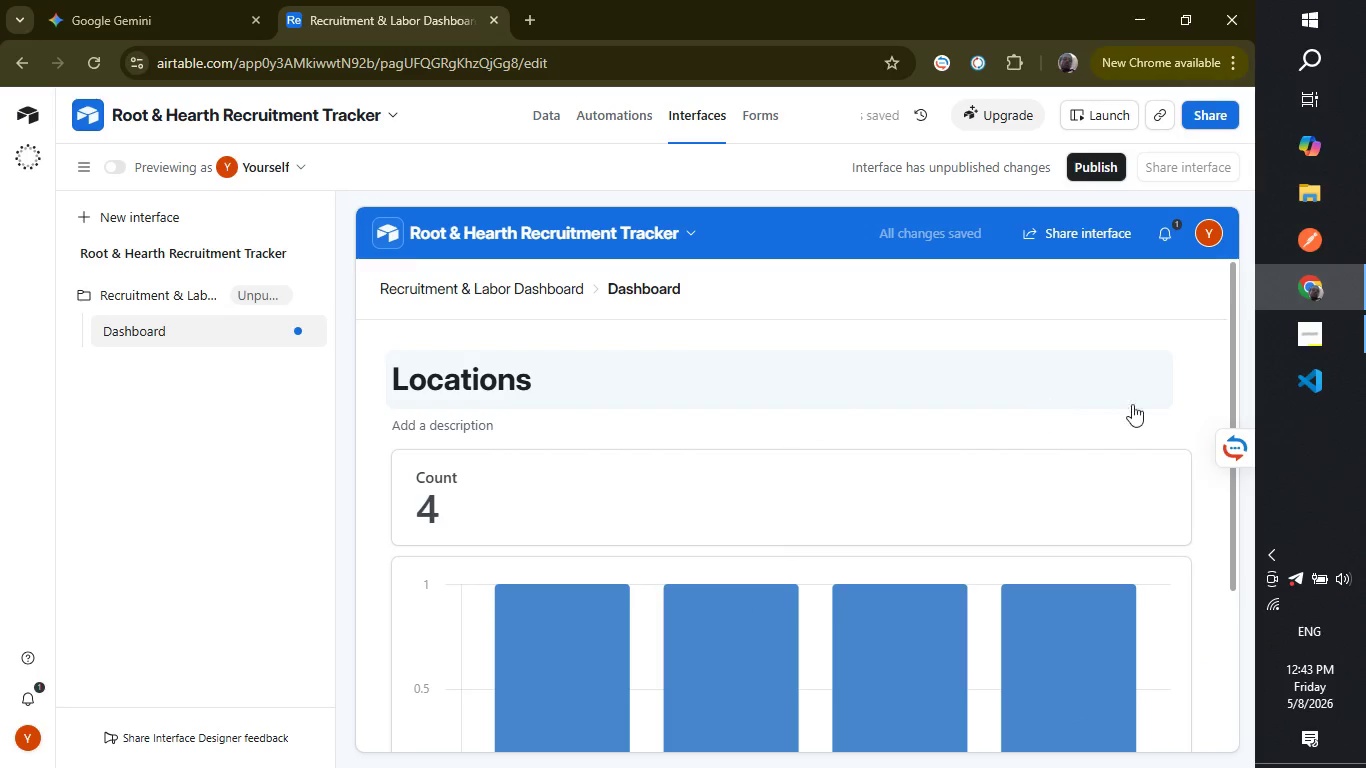 
wait(12.39)
 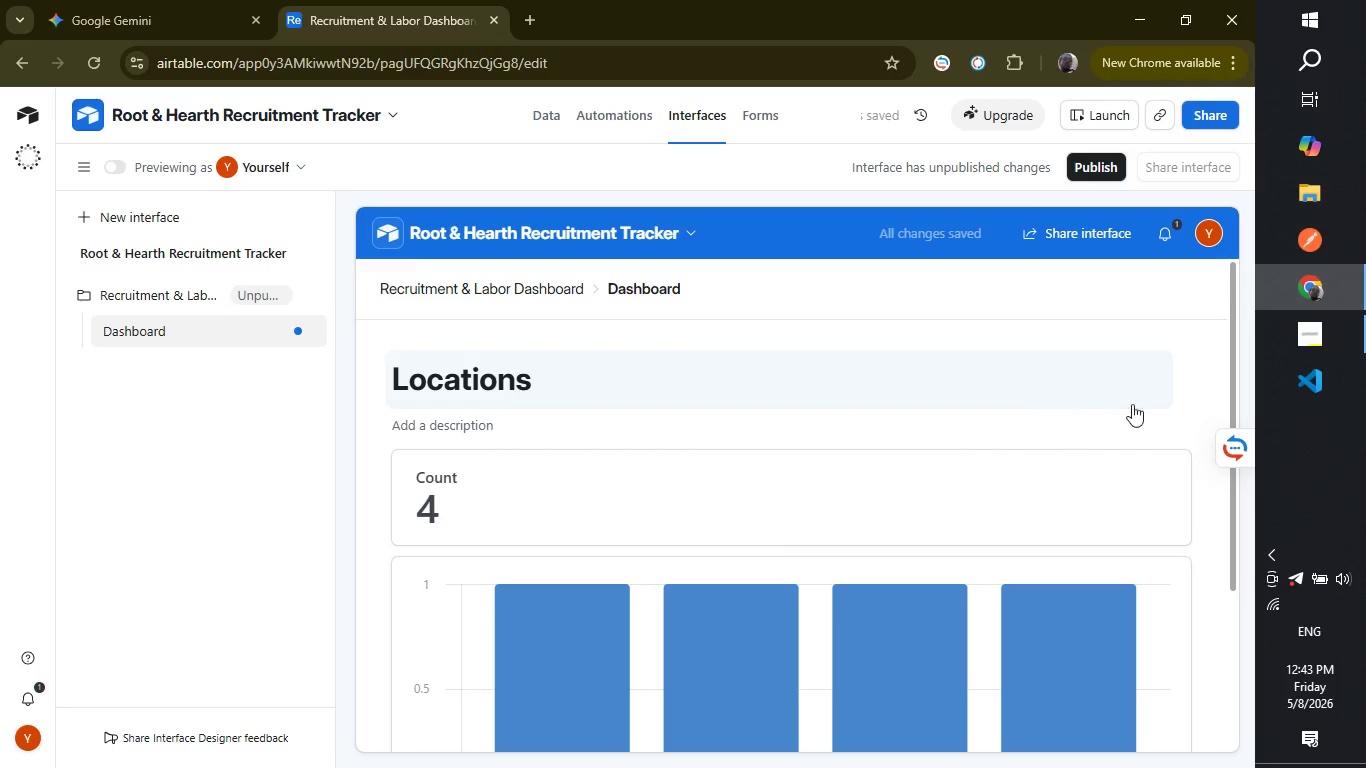 
left_click([643, 284])
 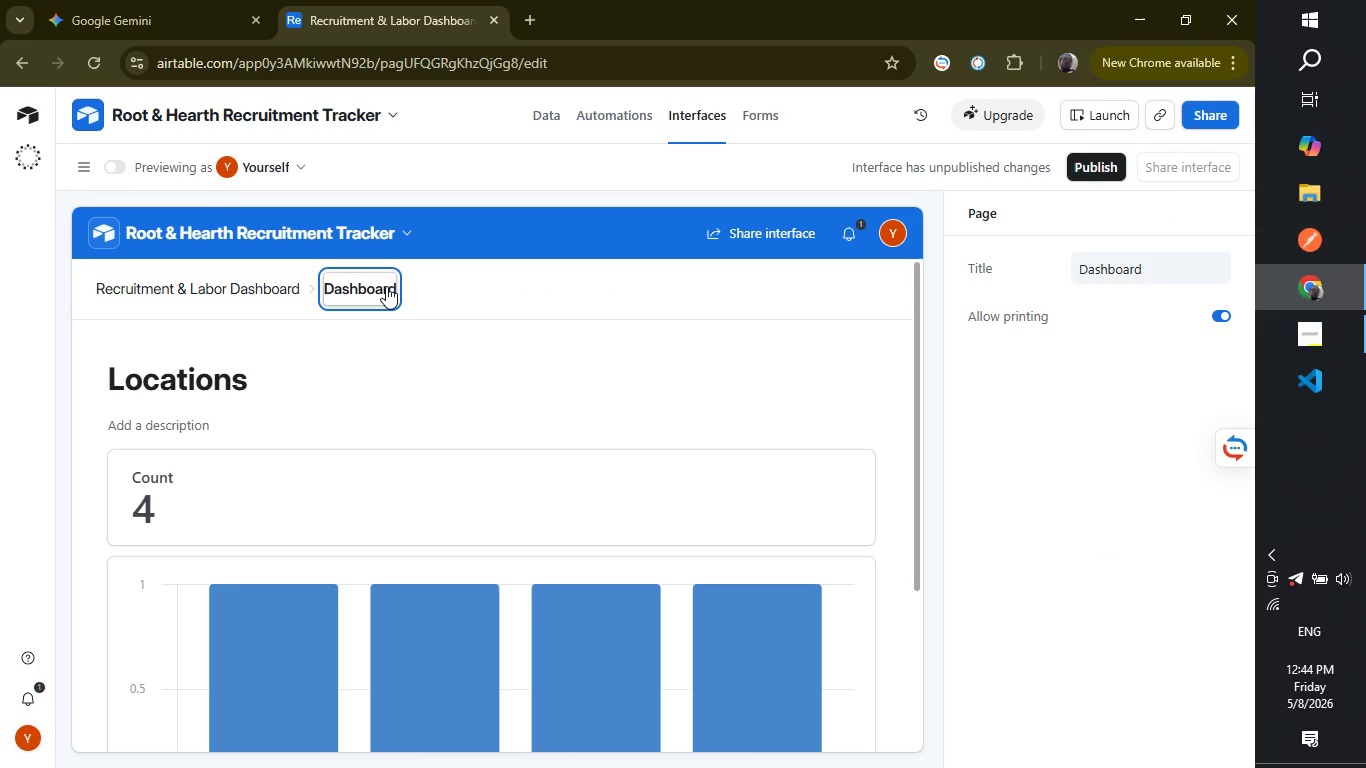 
double_click([386, 286])
 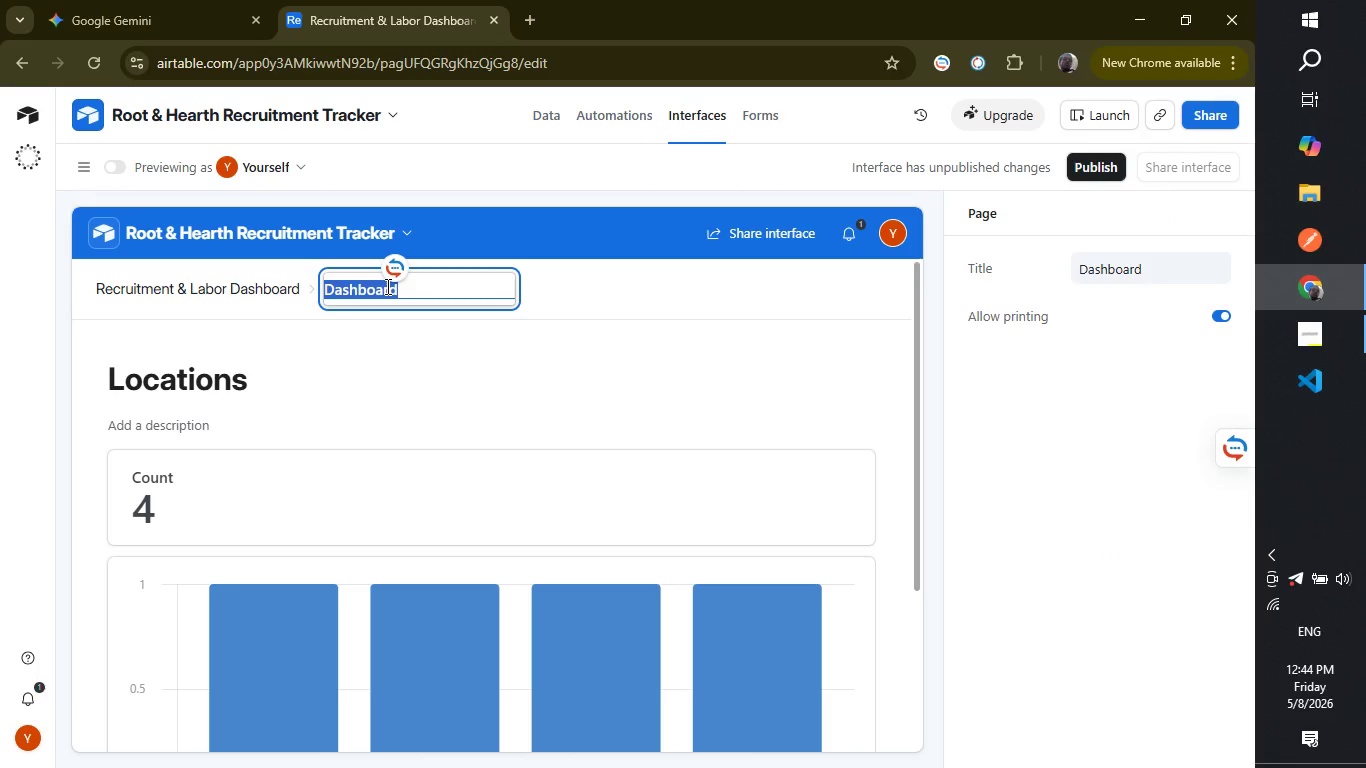 
wait(8.44)
 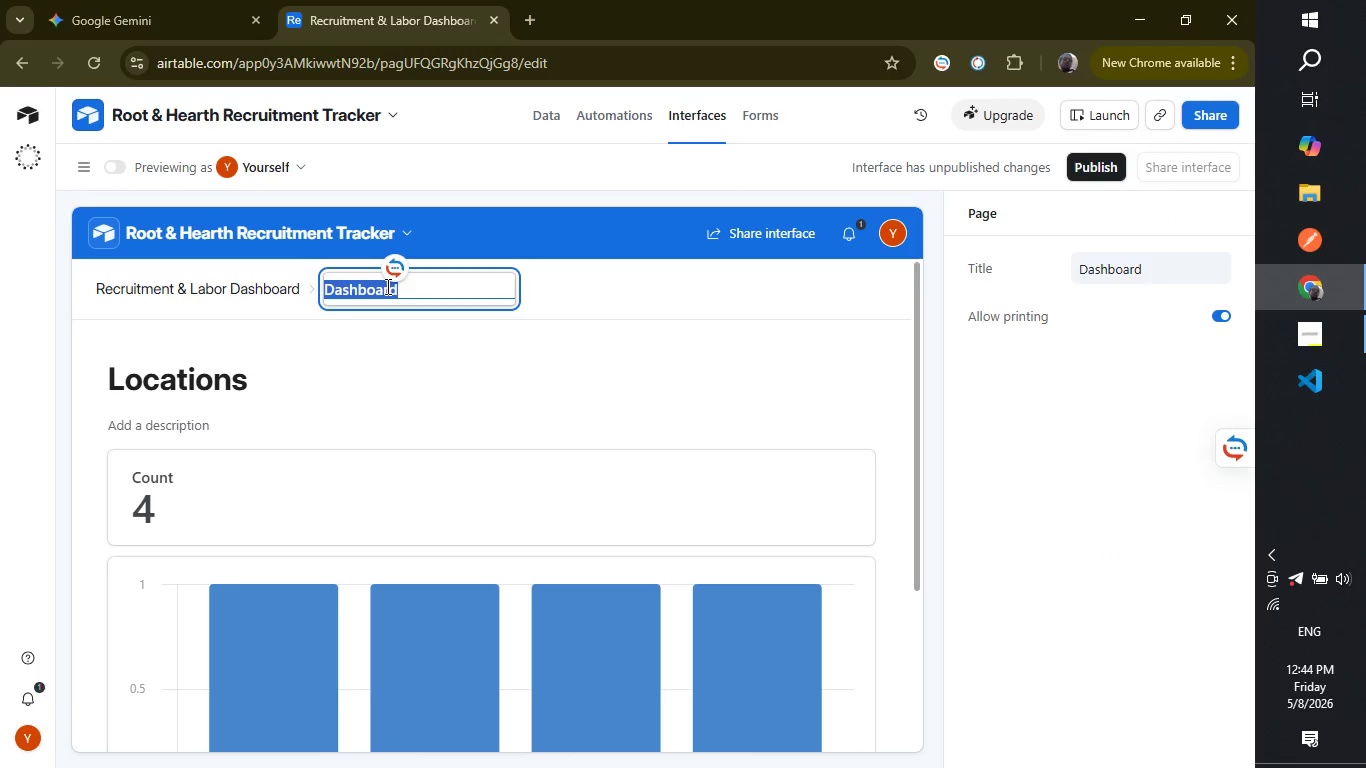 
double_click([252, 290])
 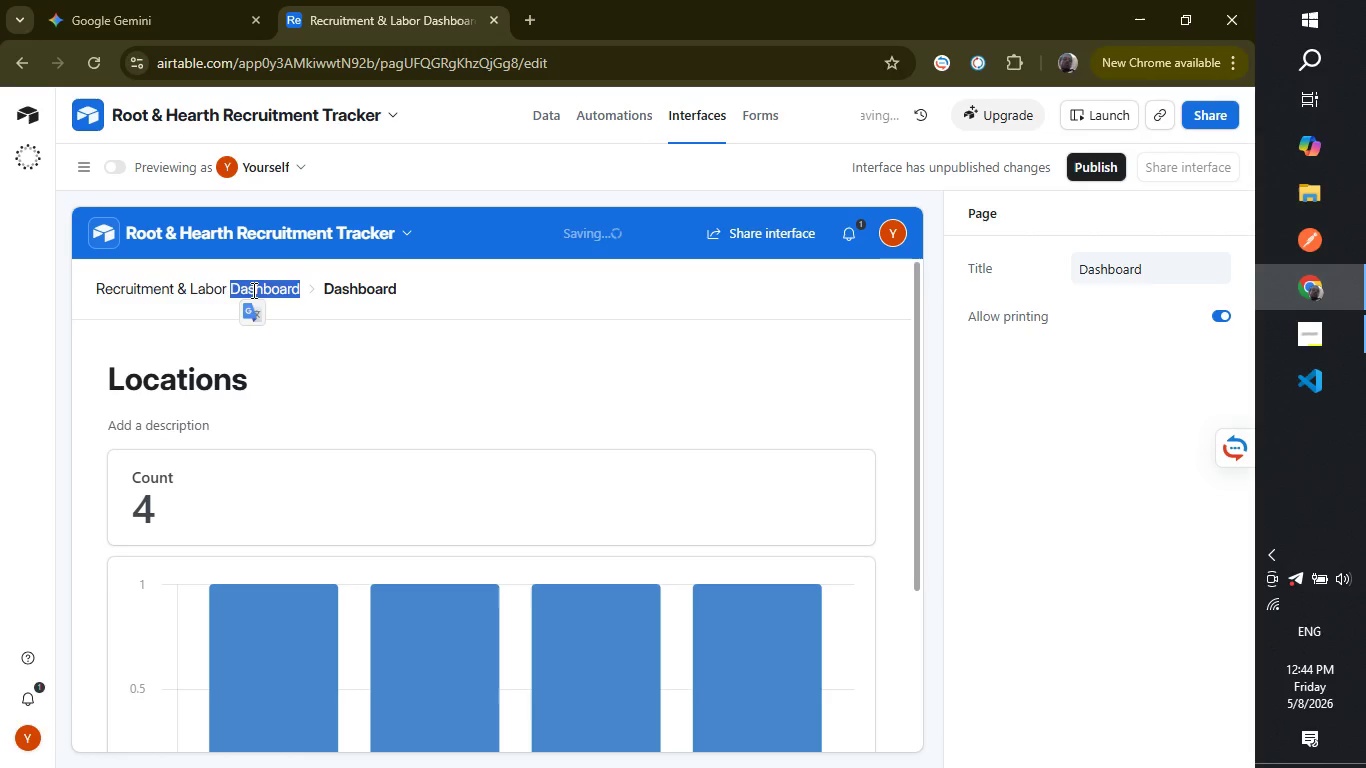 
triple_click([252, 290])
 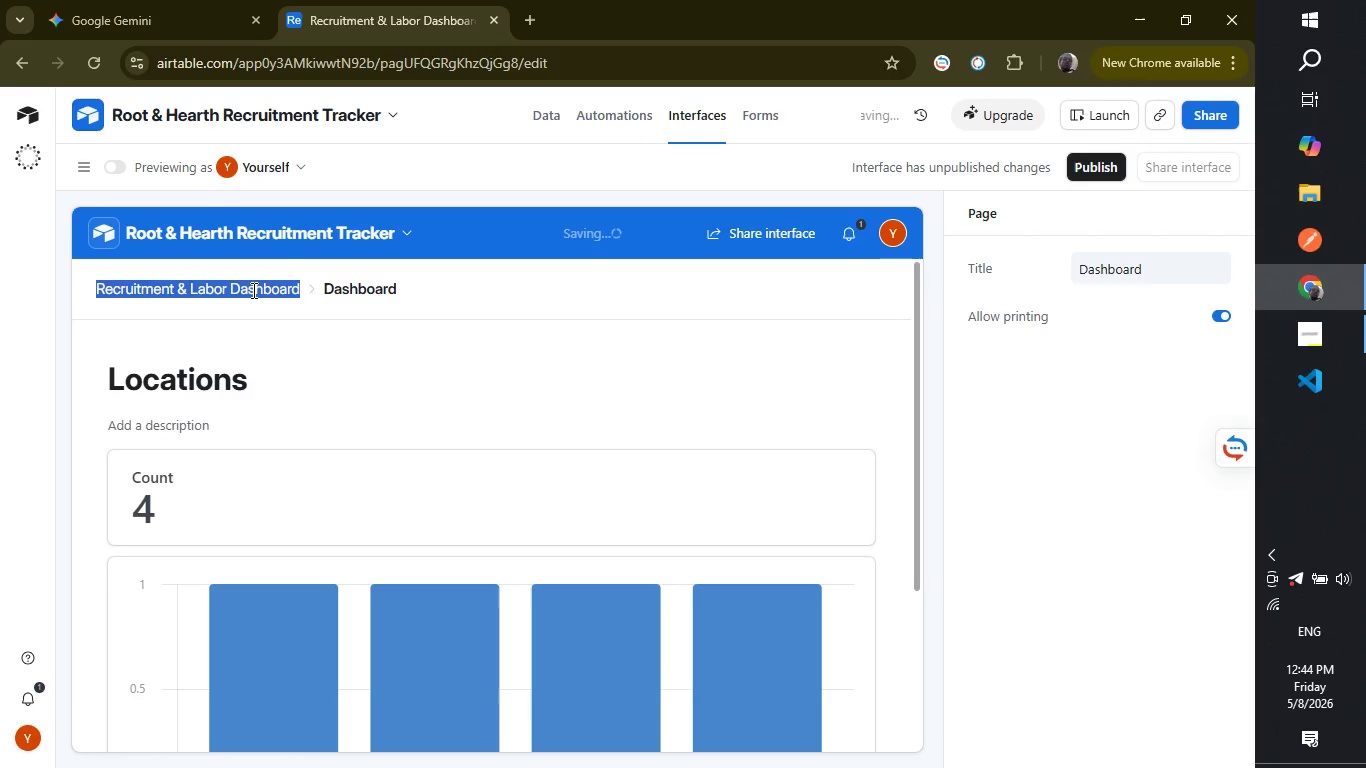 
triple_click([252, 290])
 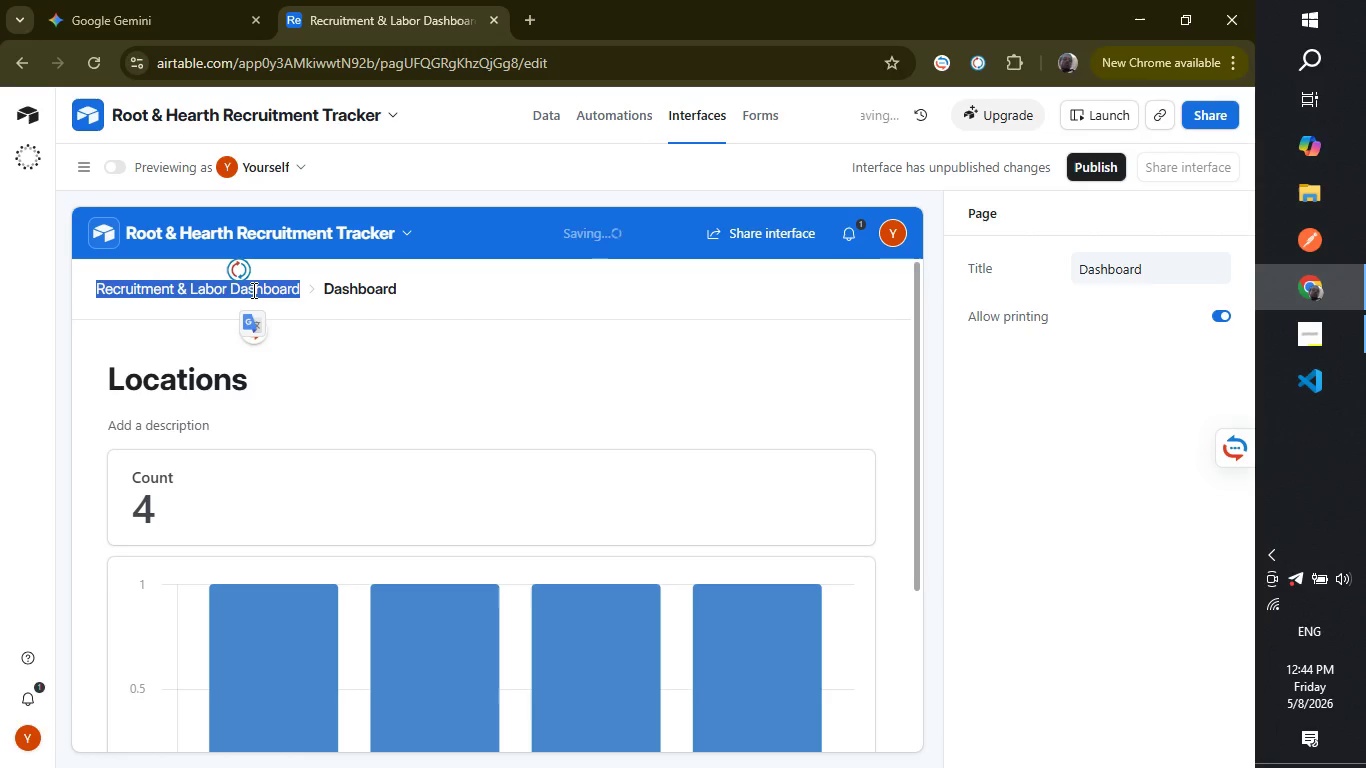 
left_click([252, 290])
 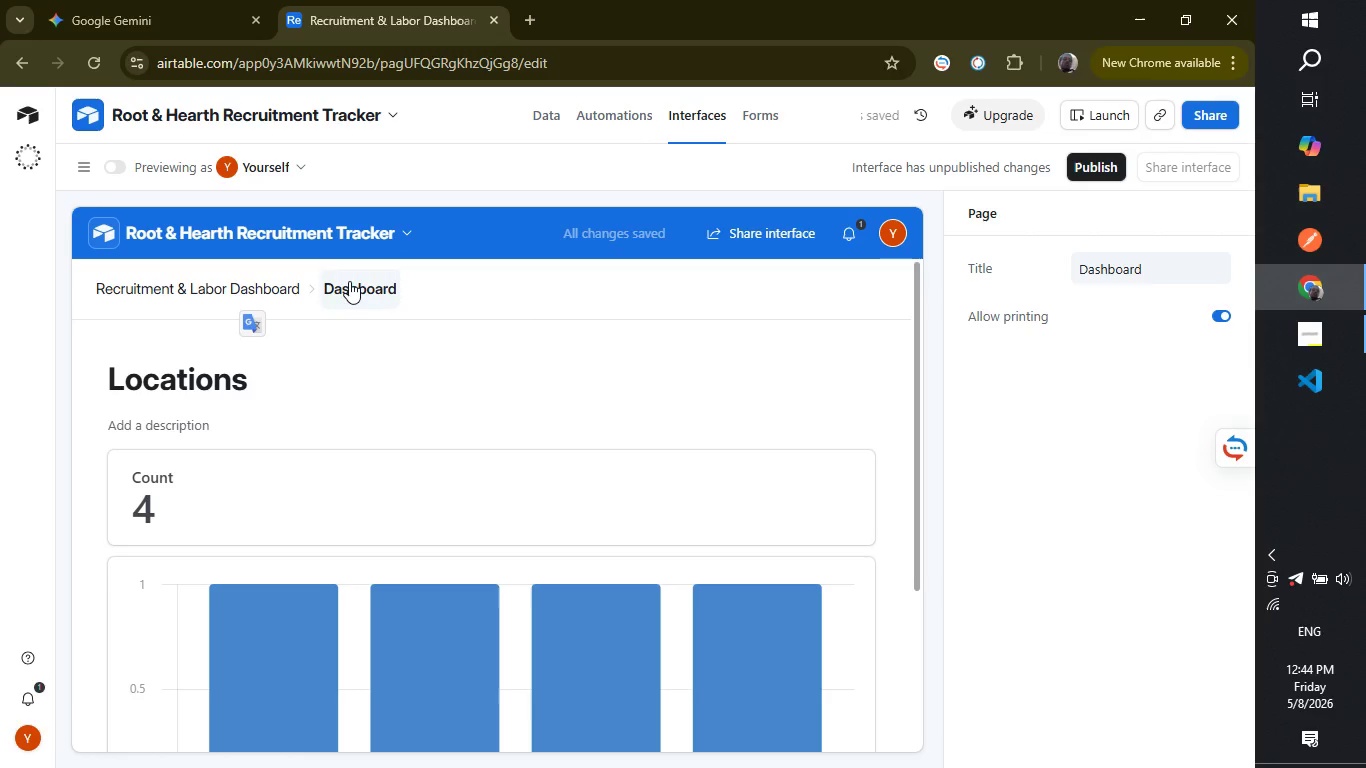 
left_click([349, 281])
 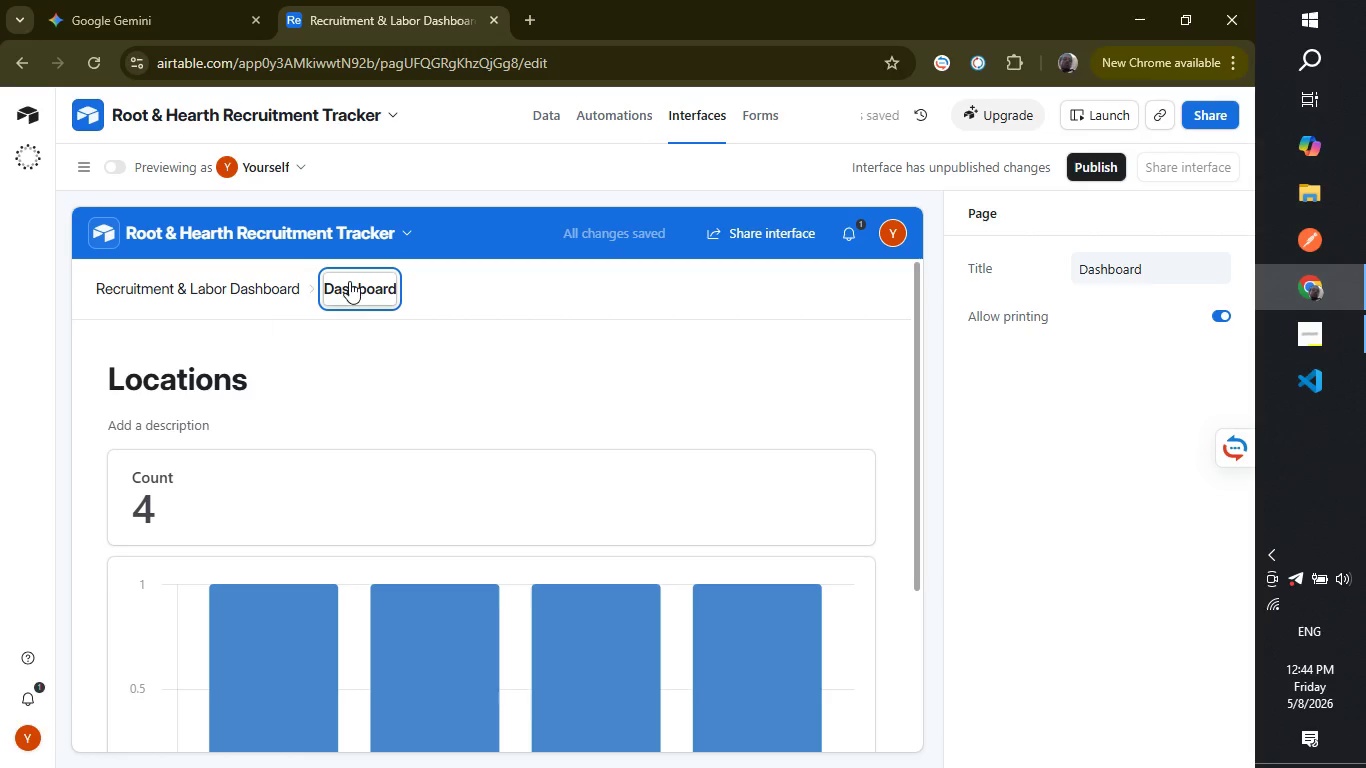 
double_click([349, 281])
 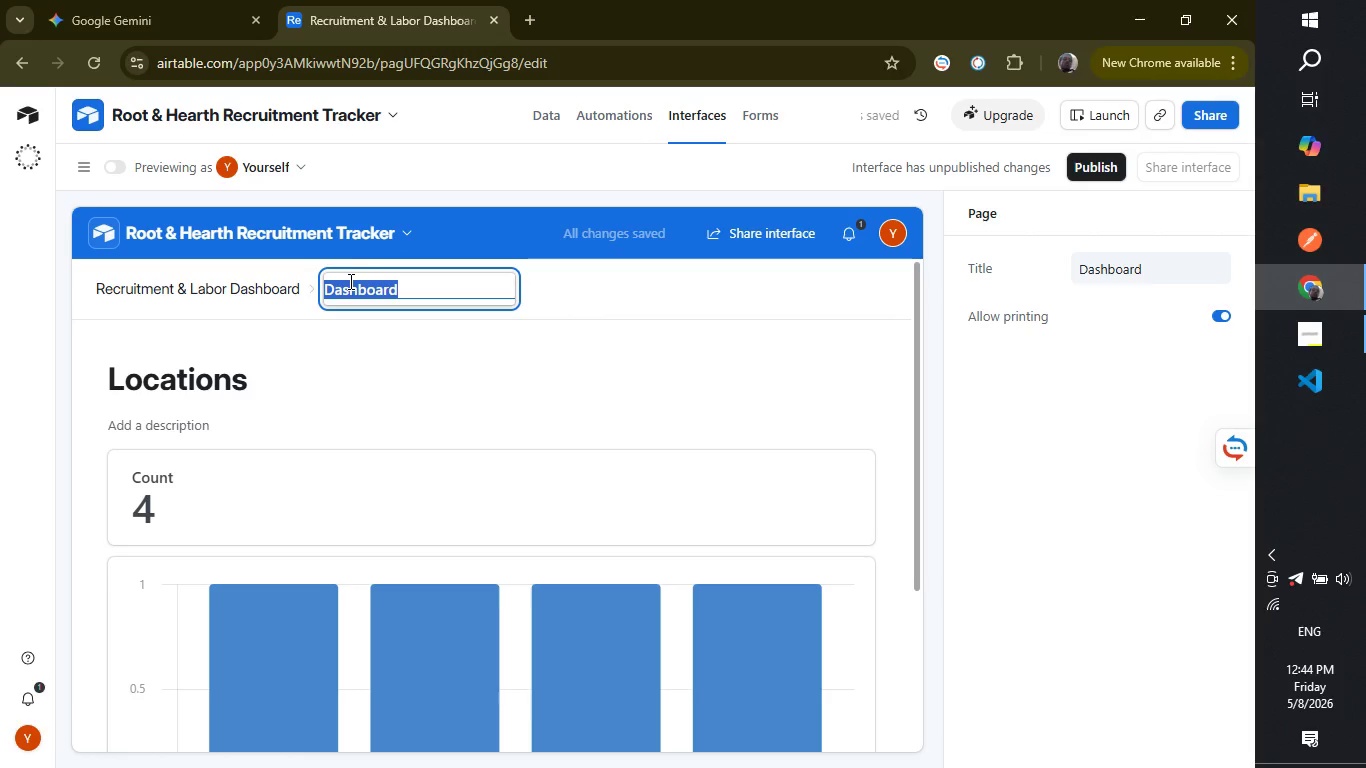 
triple_click([349, 281])
 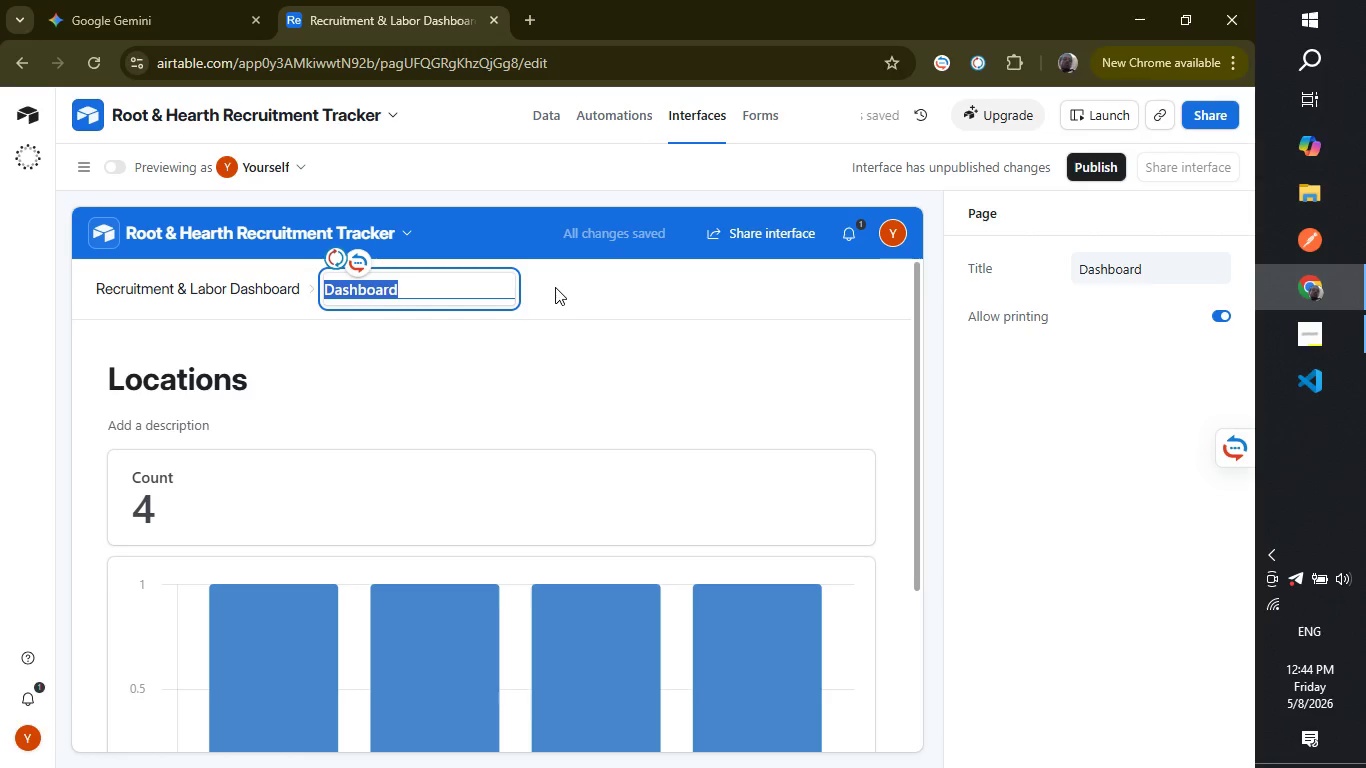 
left_click([554, 288])
 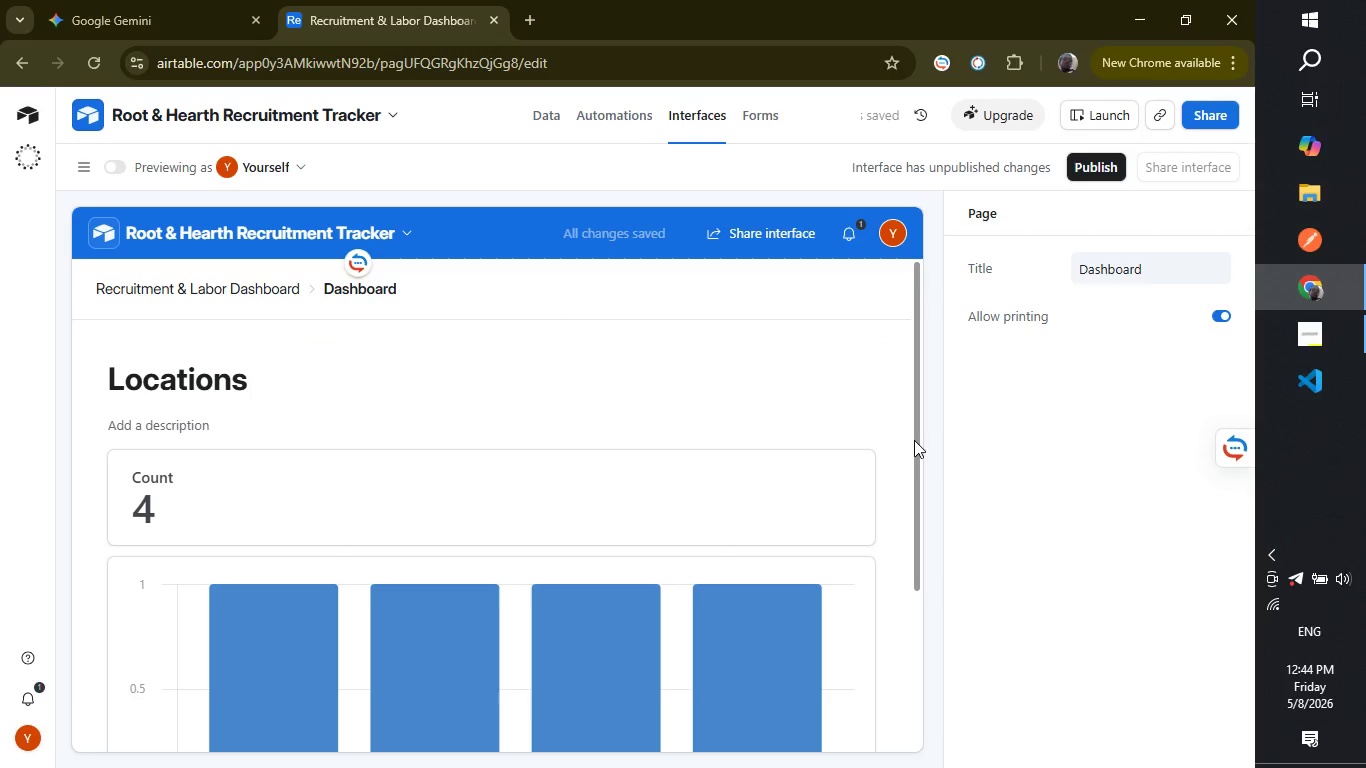 
left_click_drag(start_coordinate=[914, 440], to_coordinate=[901, 360])
 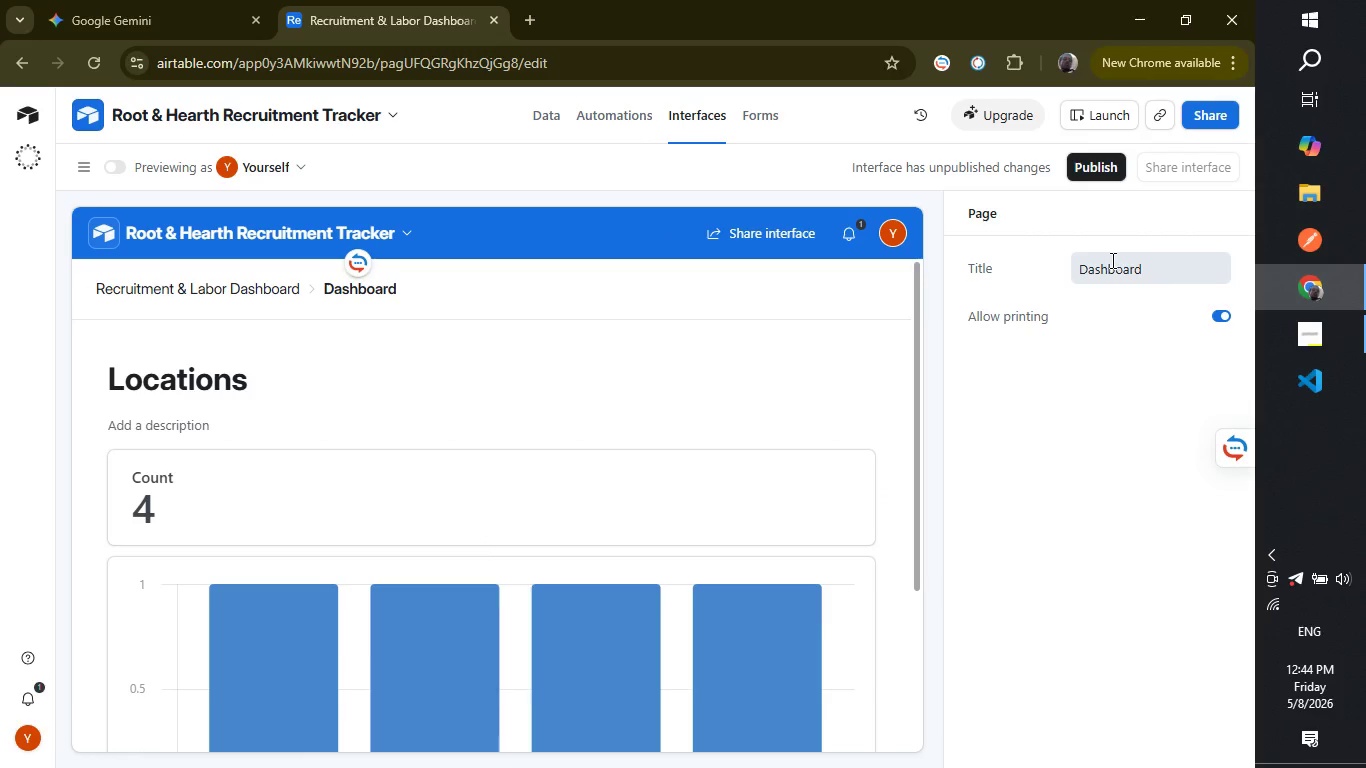 
double_click([1148, 265])
 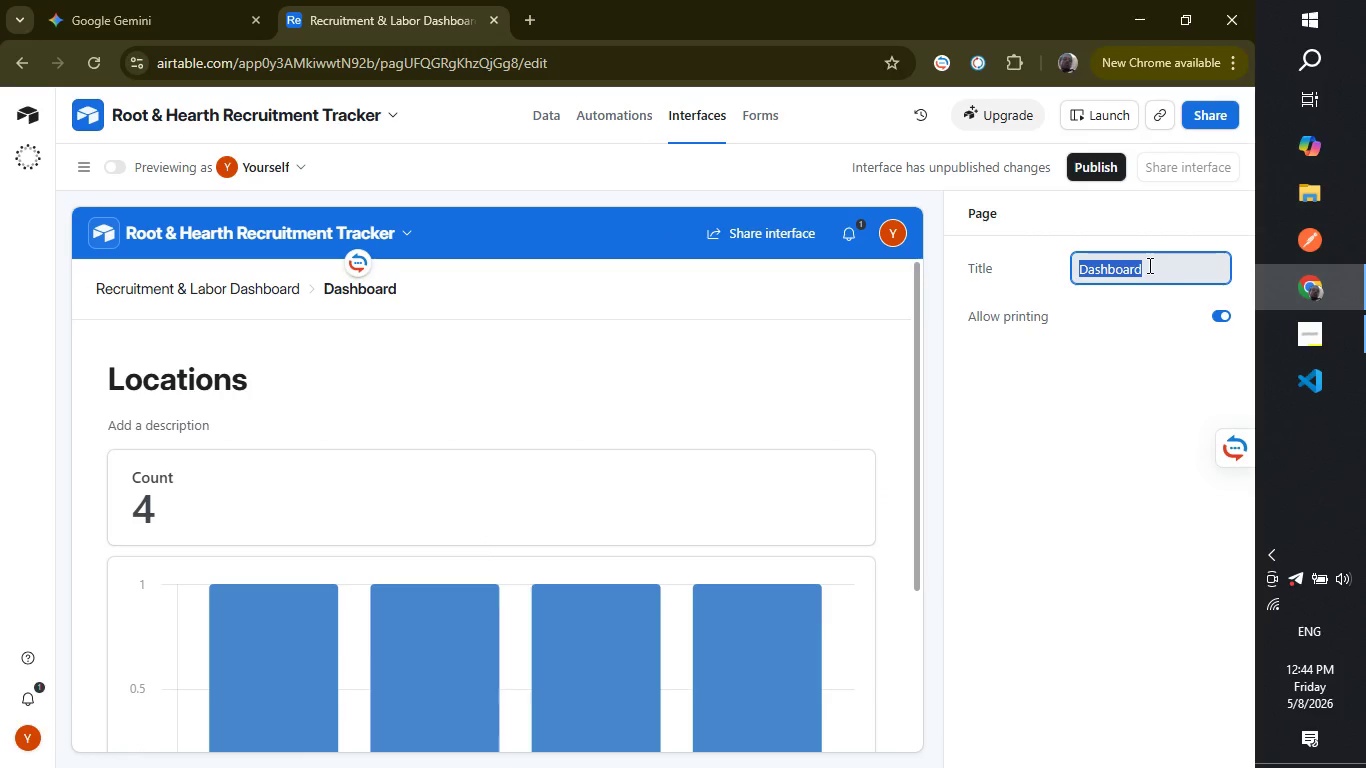 
triple_click([1148, 265])
 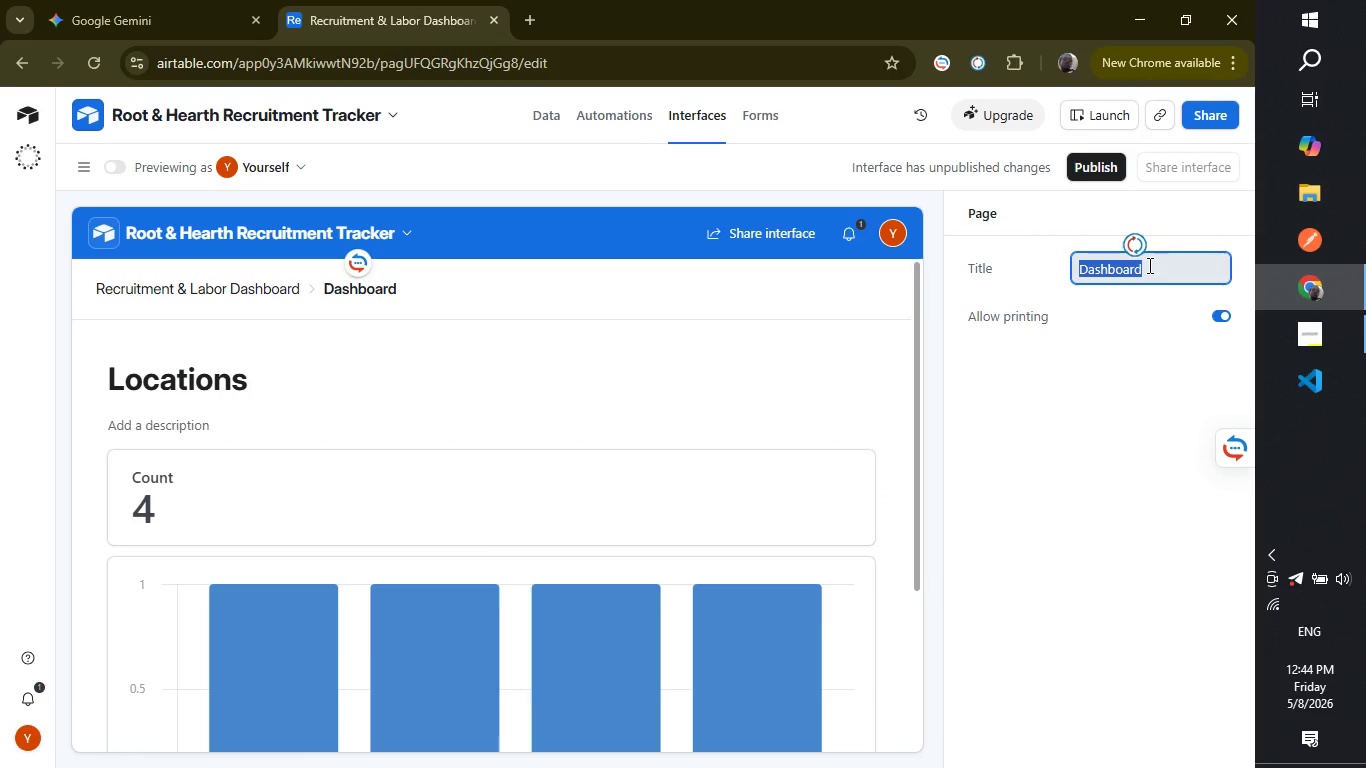 
type(Recruitment & Labor Dashboar)
 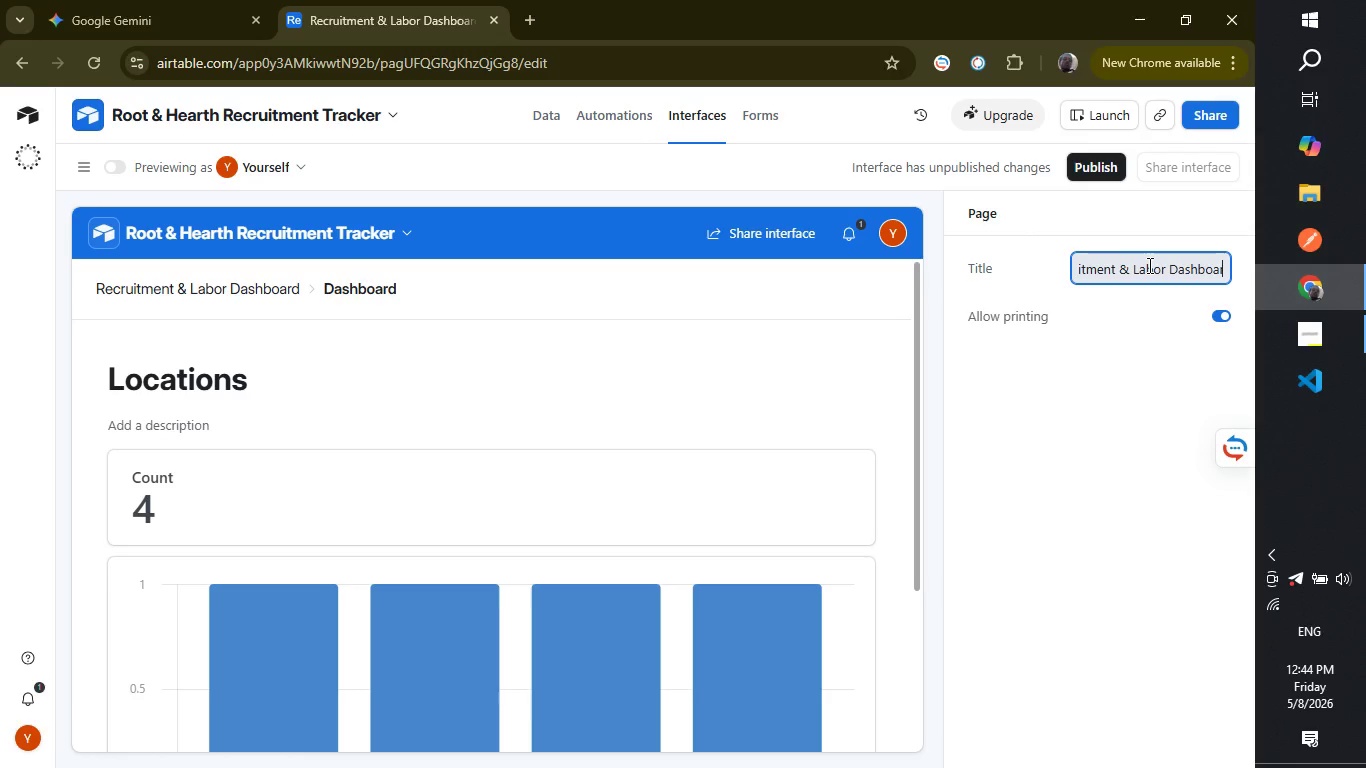 
key(Enter)
 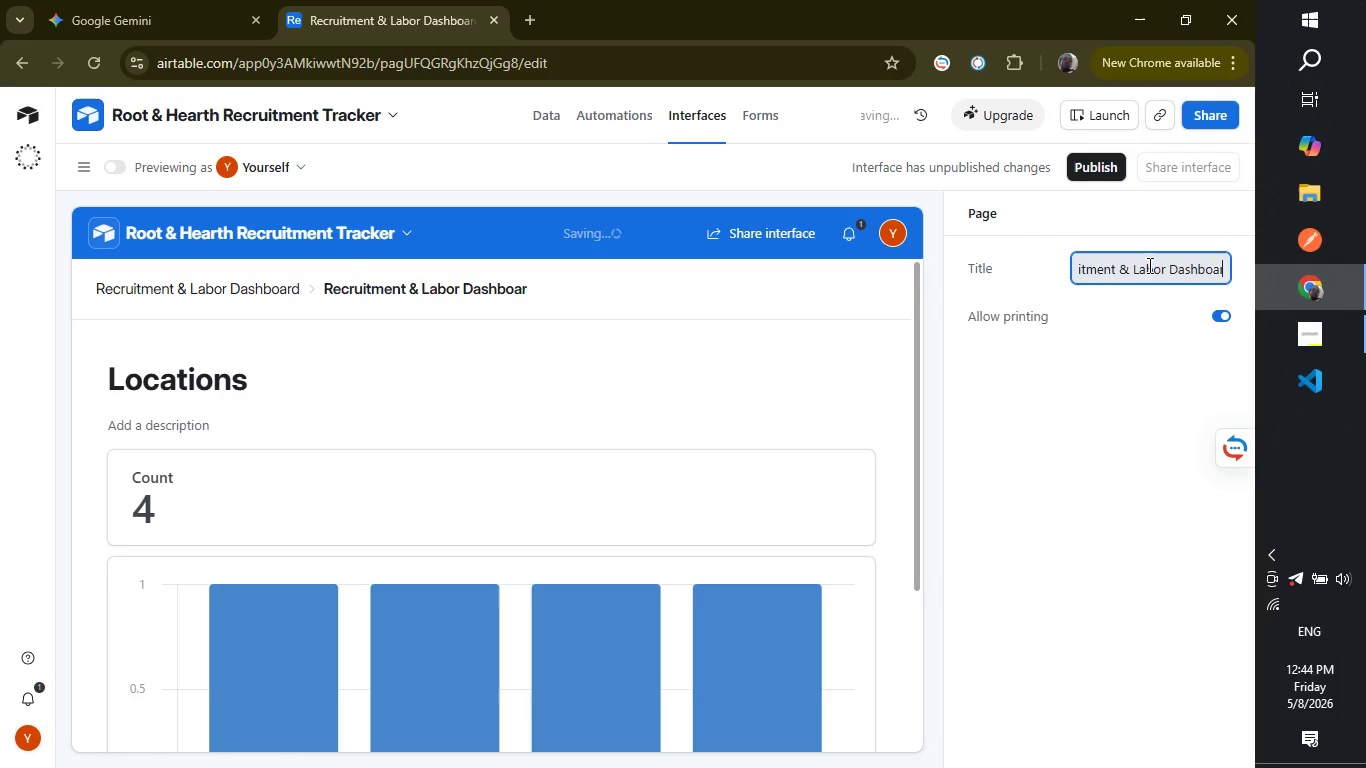 
key(D)
 